 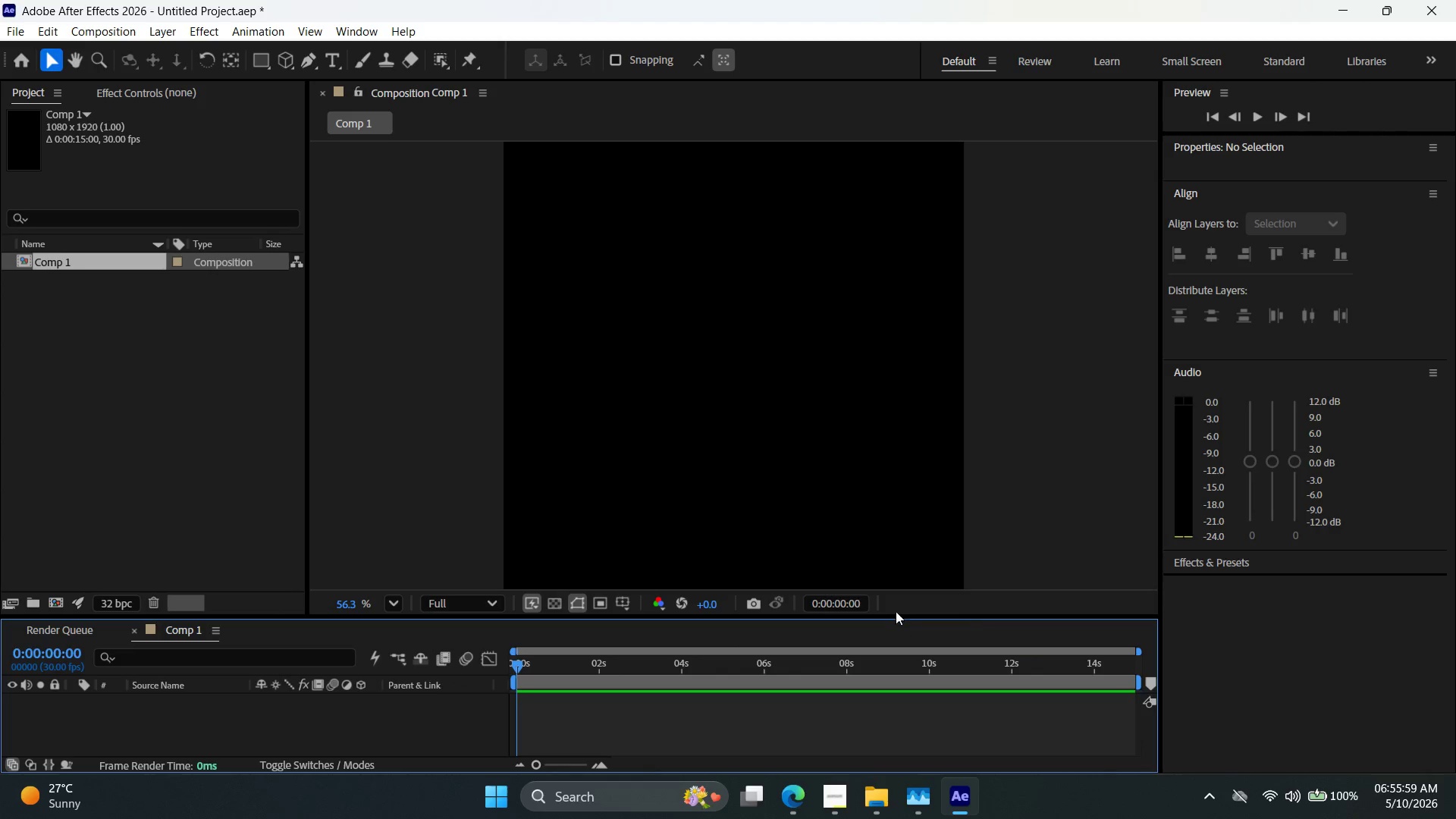 
hold_key(key=AltLeft, duration=0.58)
scroll: coordinate [655, 410], scroll_direction: down, amount: 10.0
 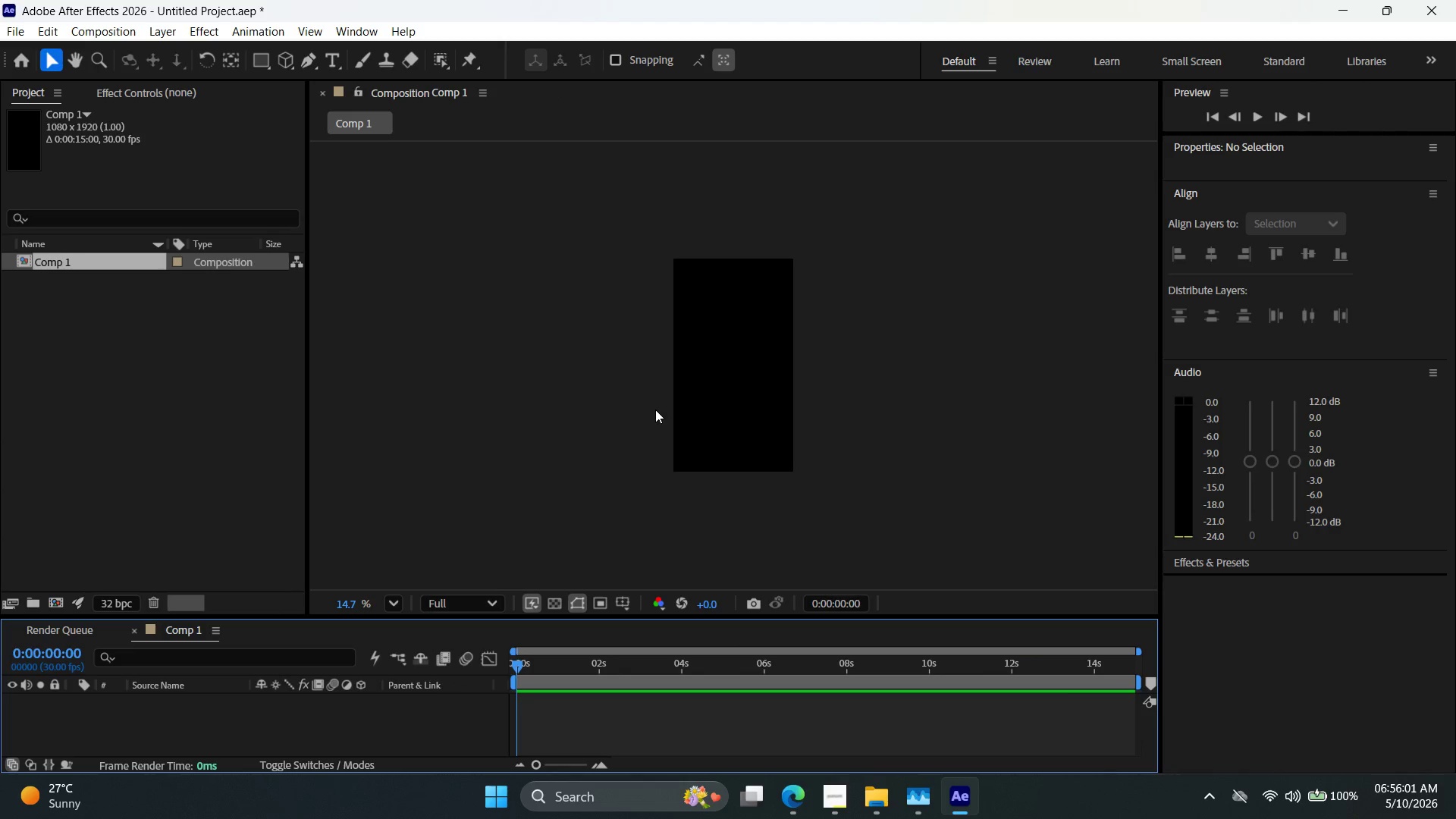 
key(Control+I)
 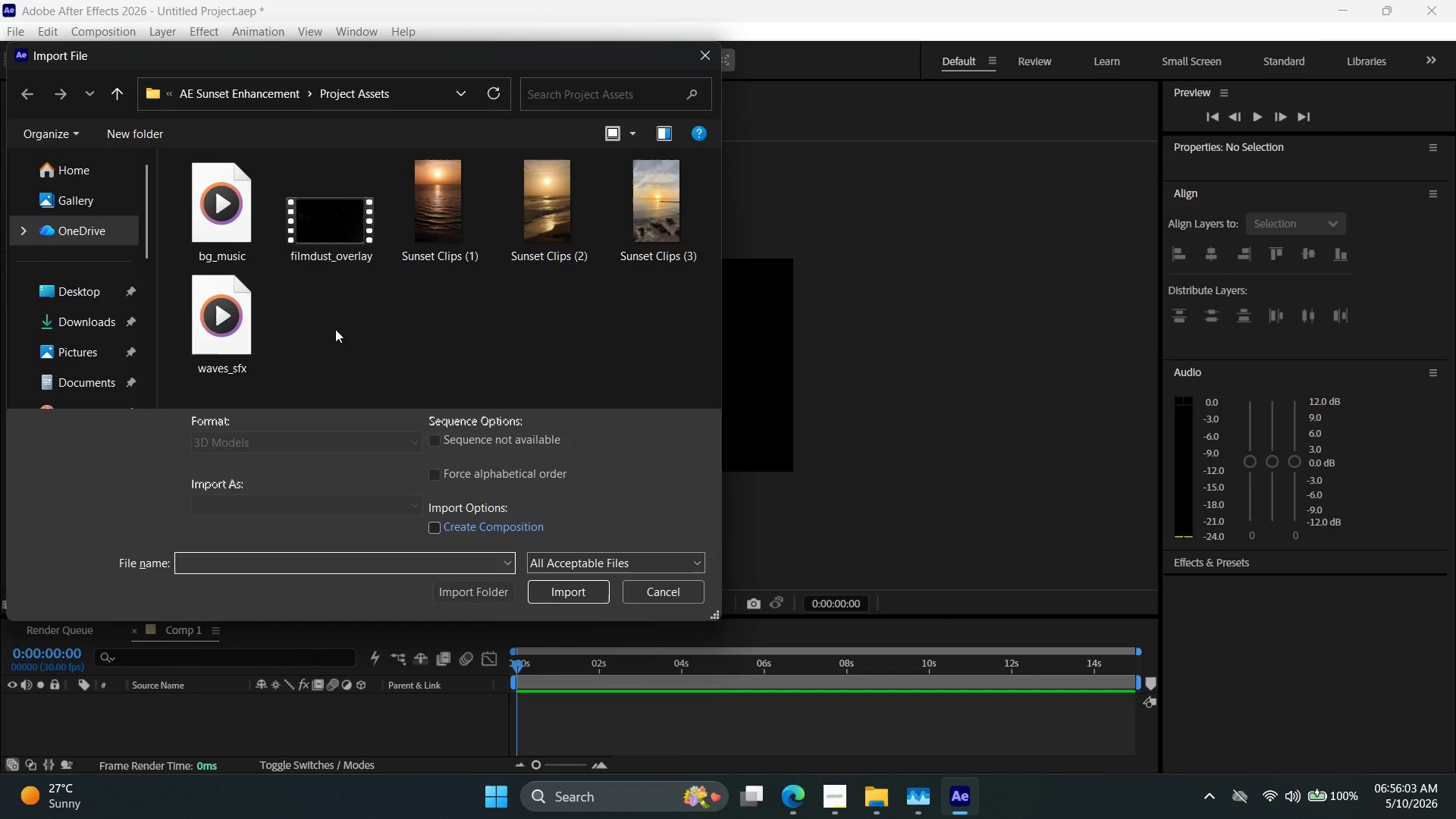 
key(Control+A)
 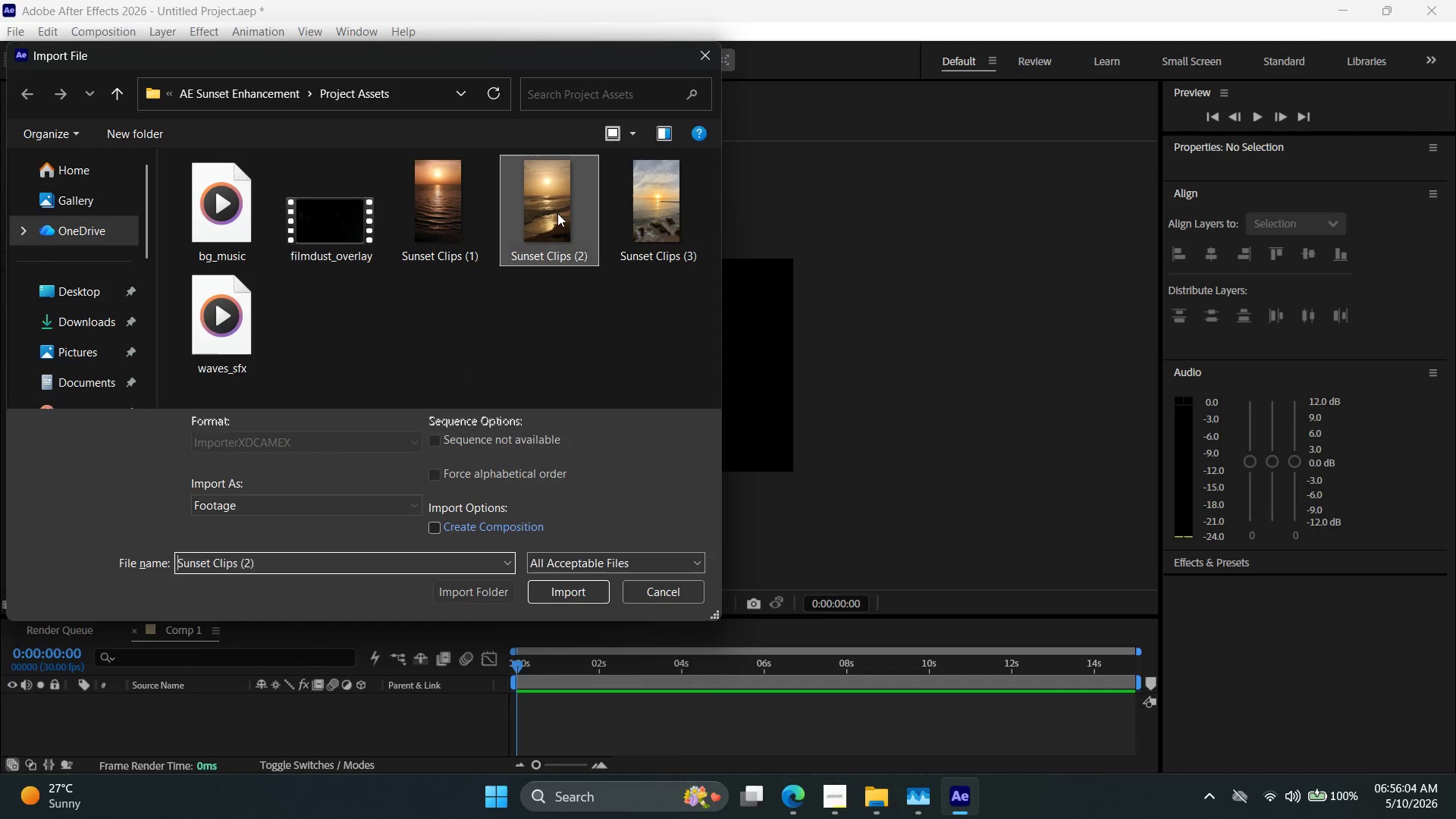 
key(Control+A)
 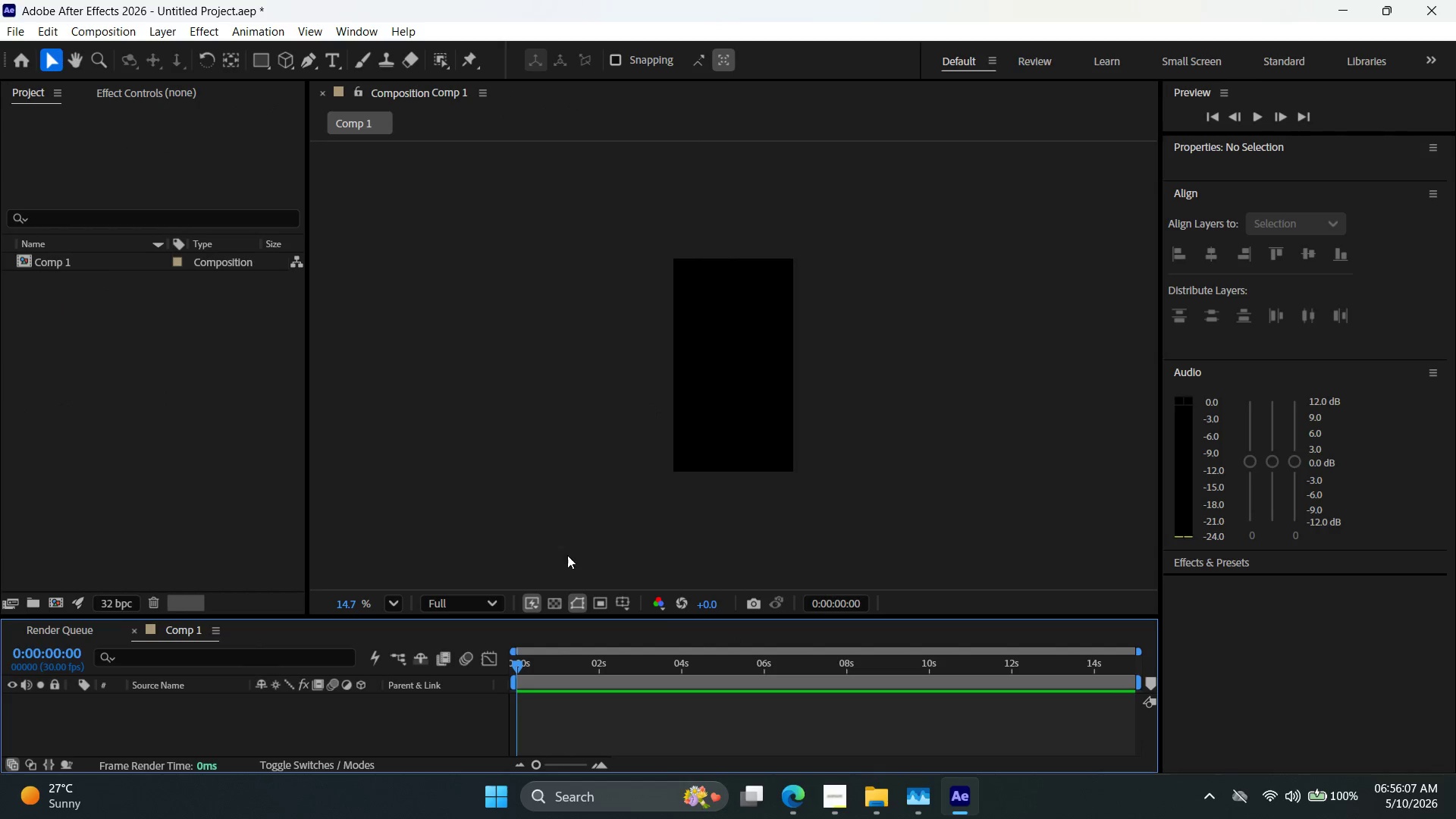 
double_click([466, 601])
 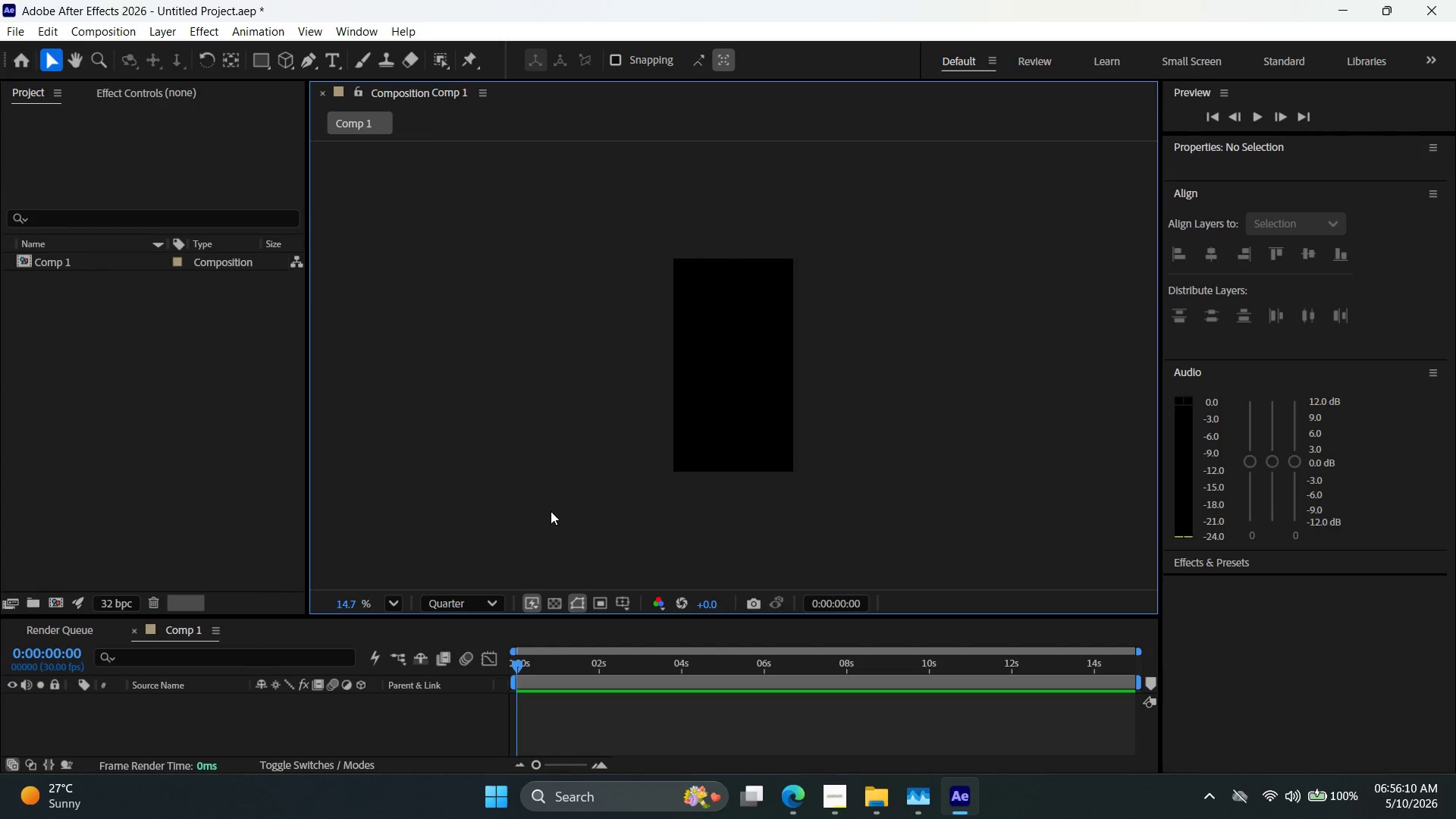 
key(Control+I)
 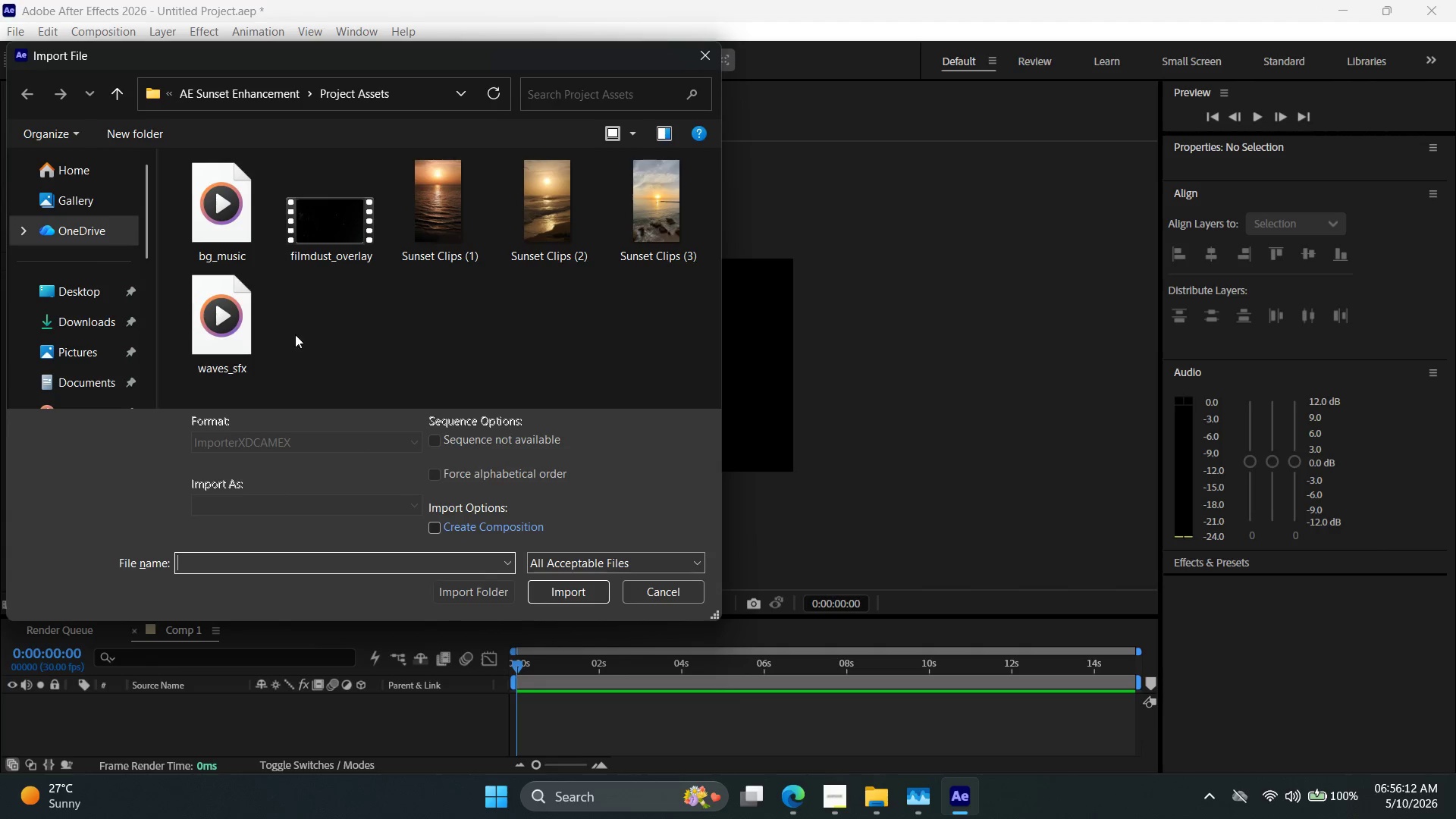 
left_click([214, 248])
 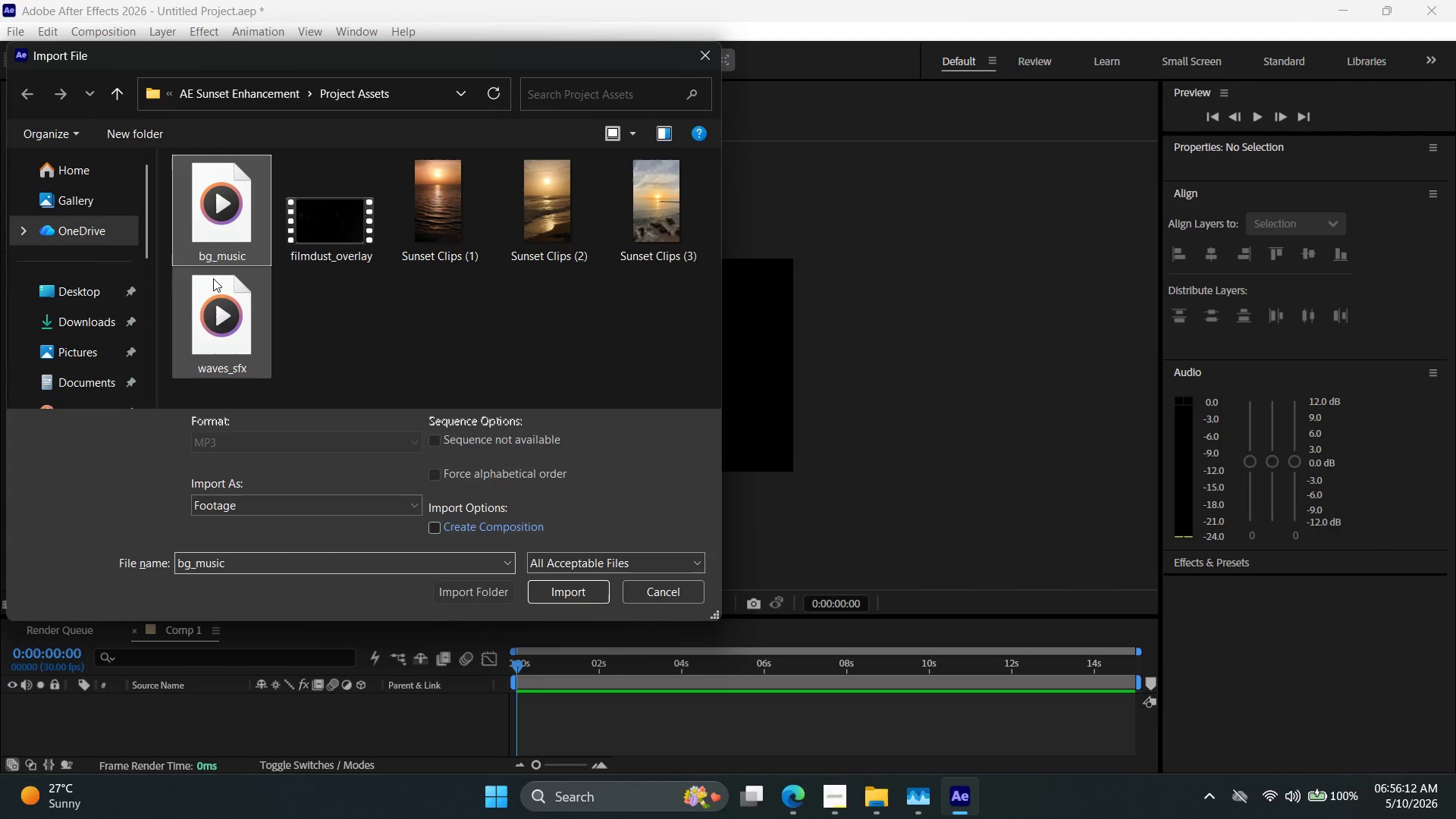 
hold_key(key=ShiftLeft, duration=0.39)
double_click([213, 317])
 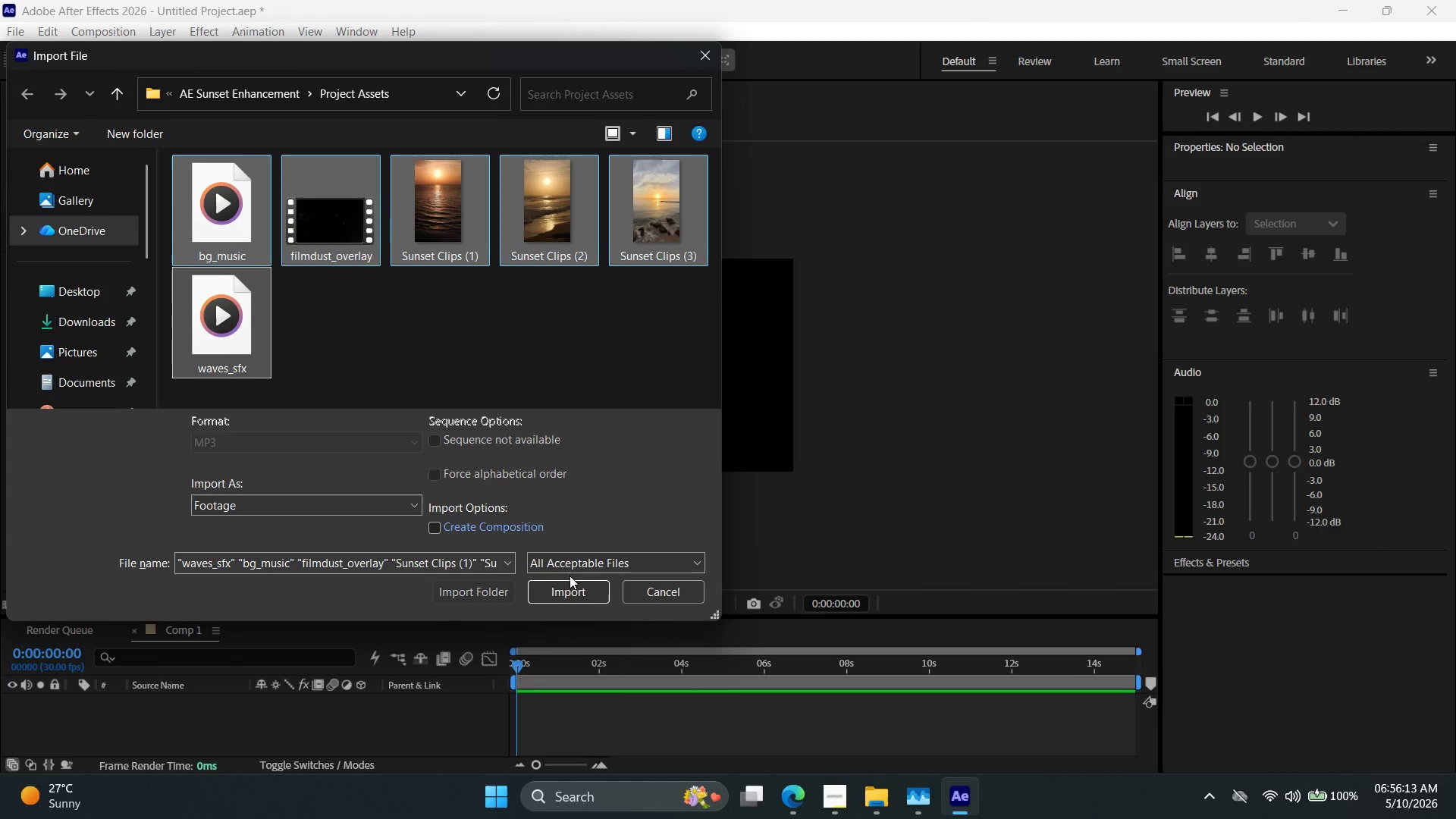 
double_click([571, 599])
 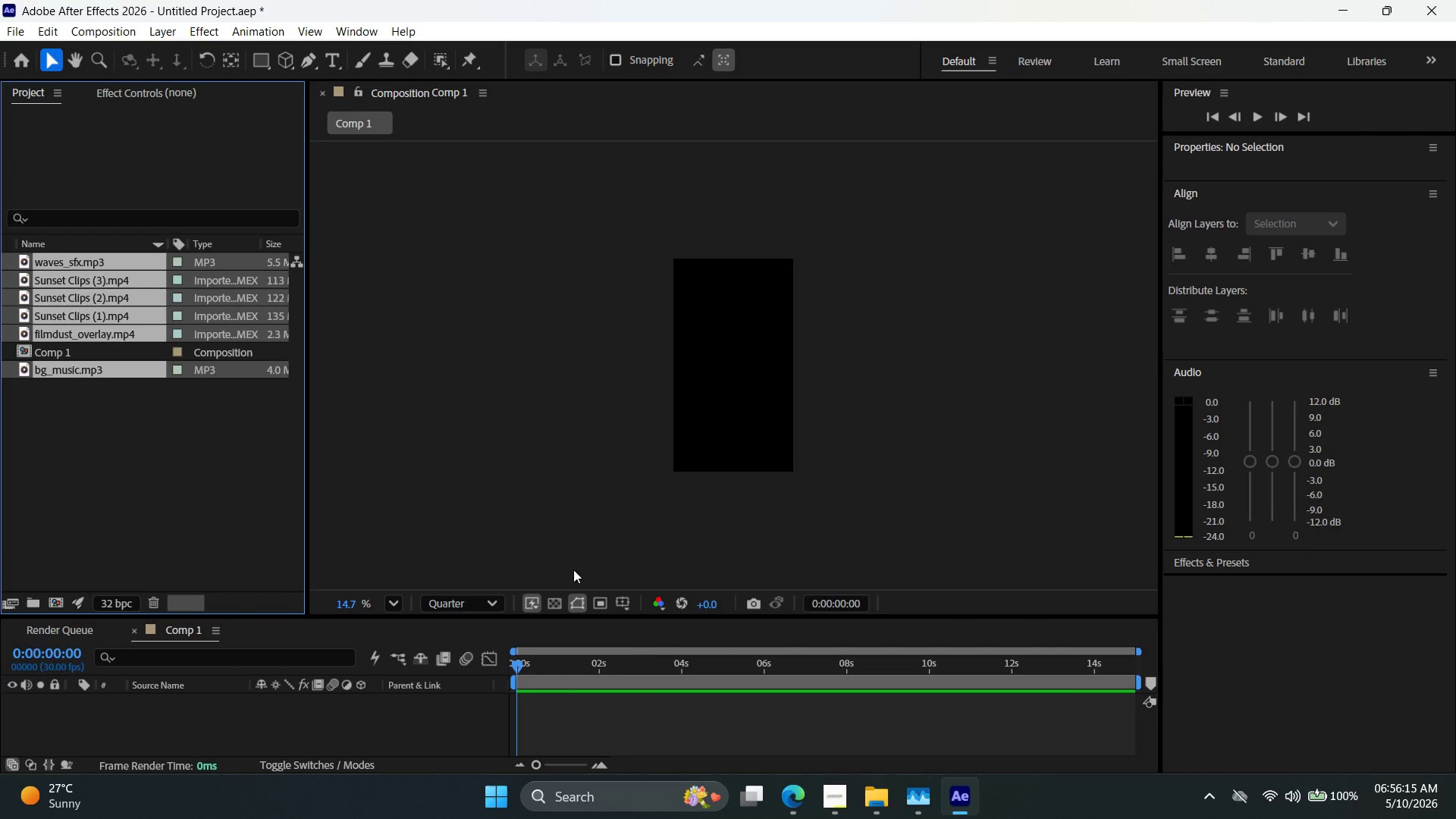 
left_click([179, 477])
 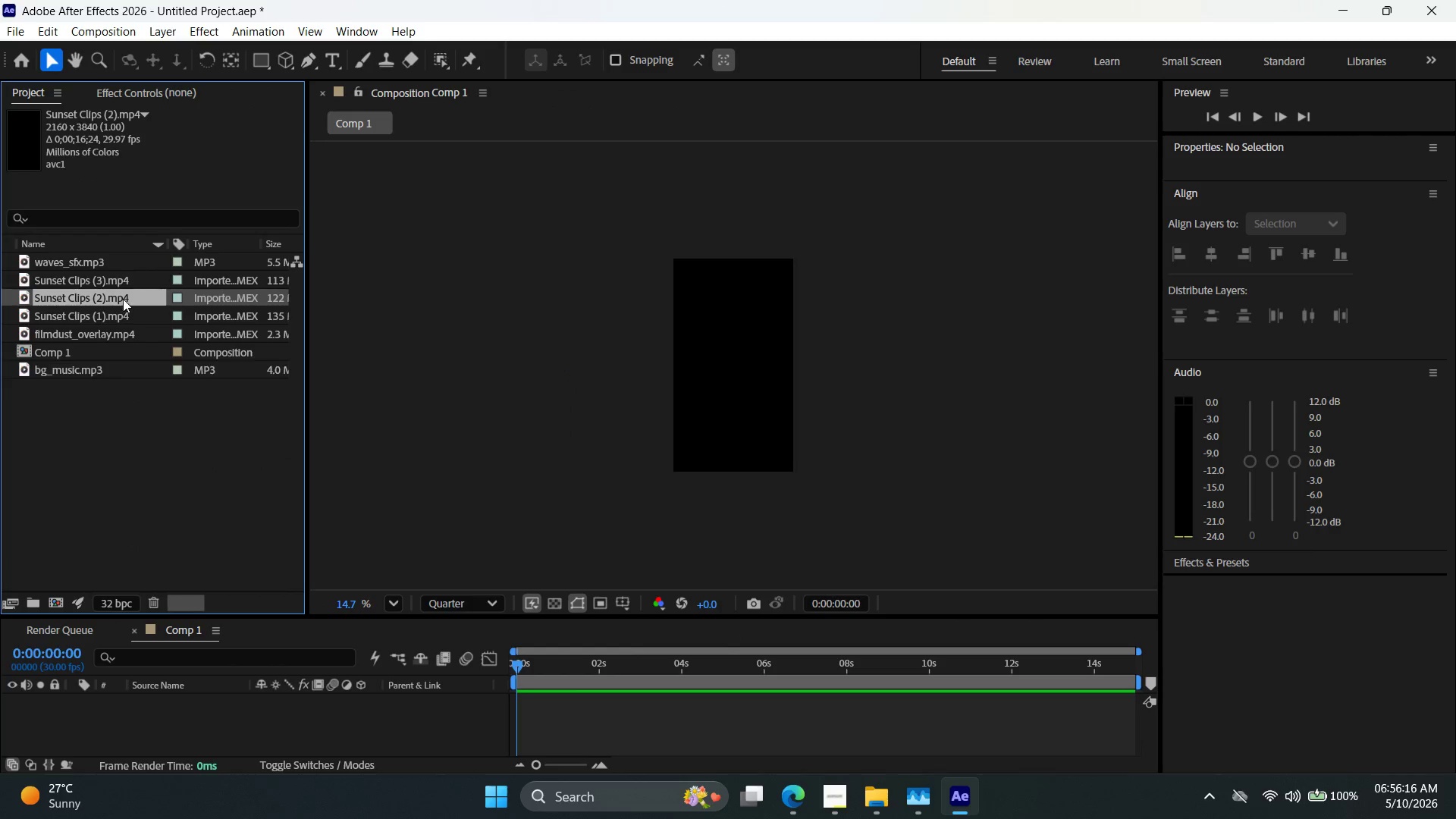 
left_click([127, 282])
 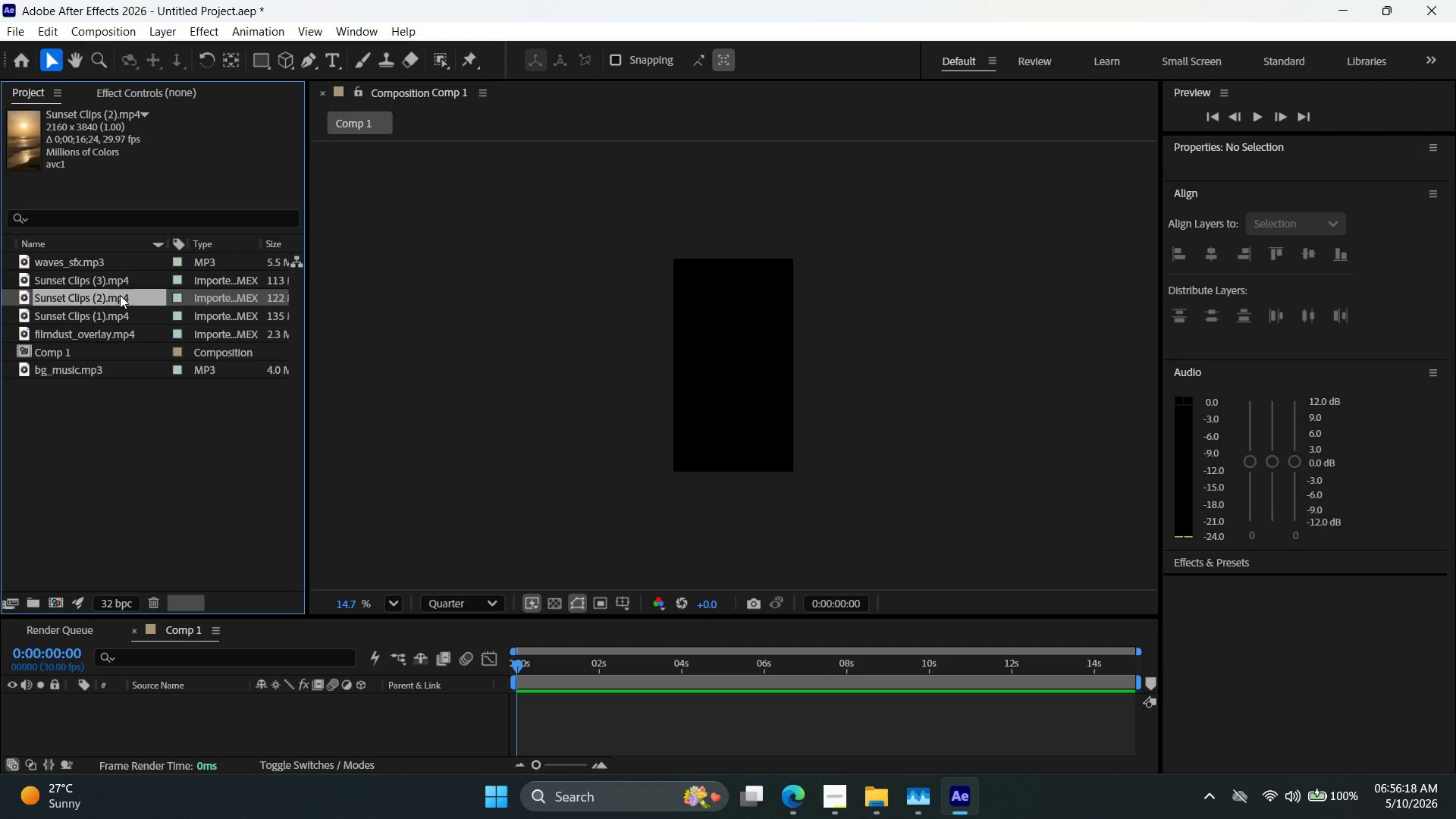 
left_click_drag(start_coordinate=[119, 297], to_coordinate=[733, 353])
 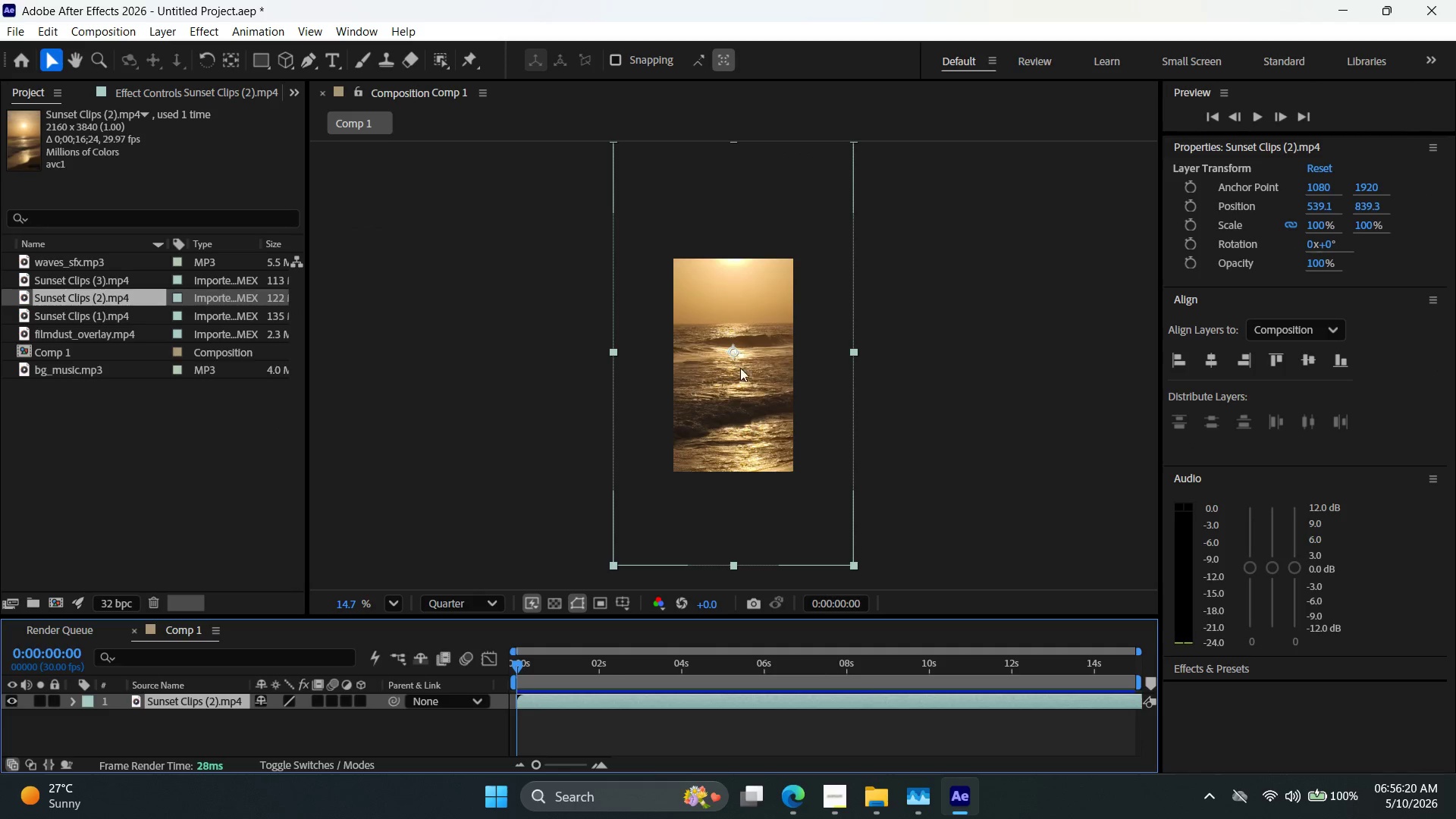 
key(Alt+AltLeft)
 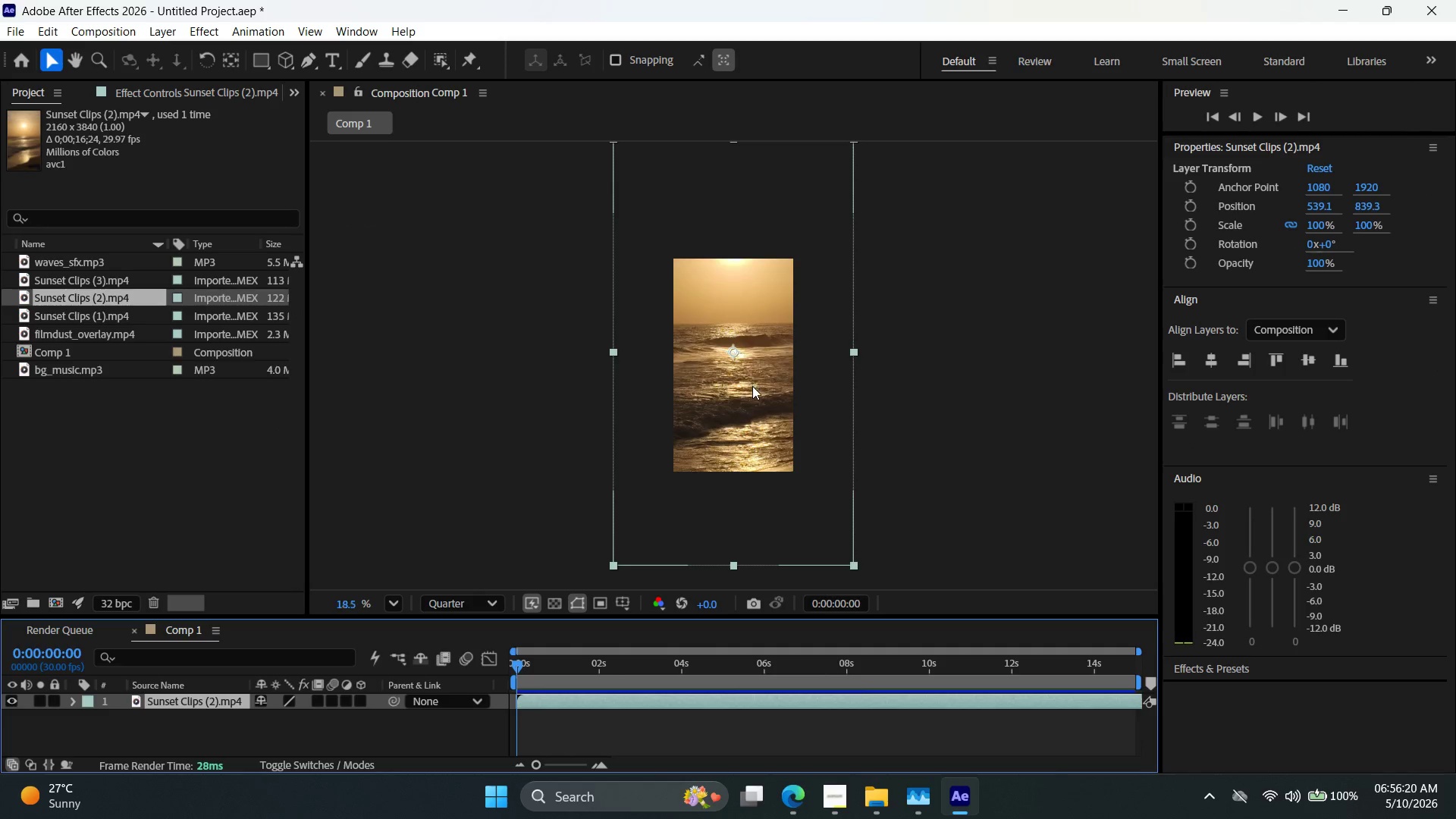 
scroll: coordinate [752, 386], scroll_direction: up, amount: 5.0
 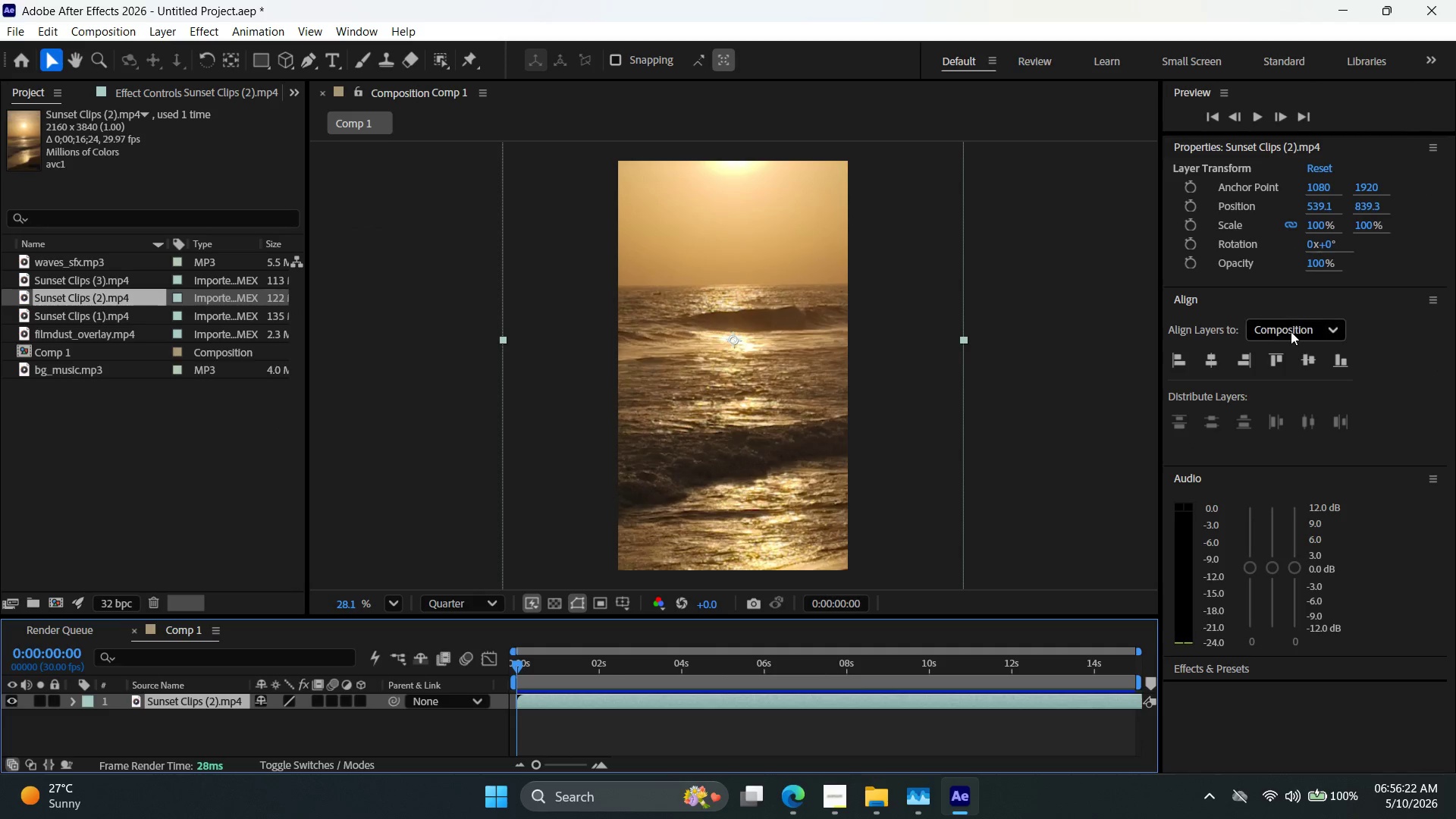 
left_click([1291, 331])
 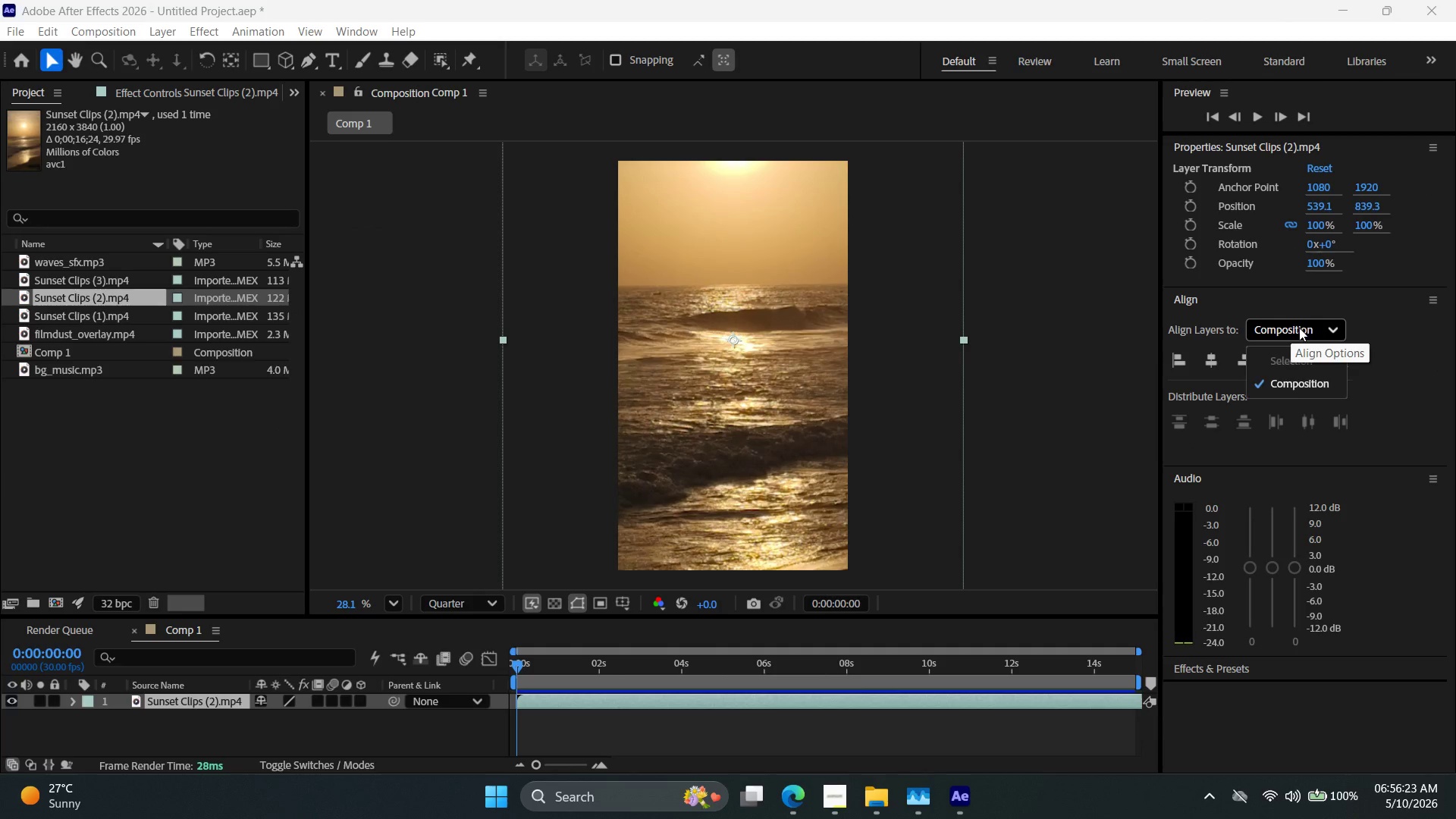 
left_click([1297, 304])
 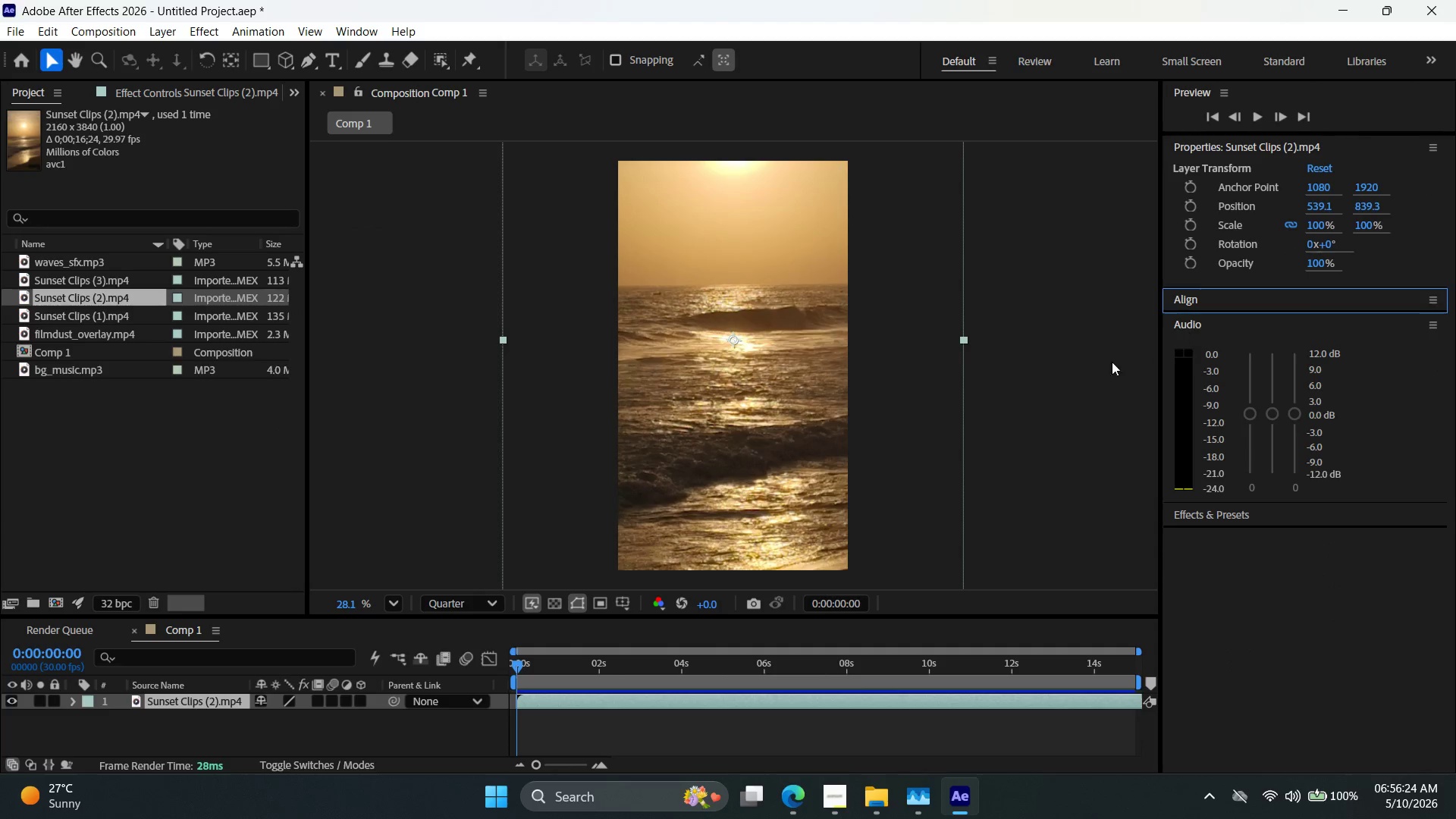 
left_click([1046, 366])
 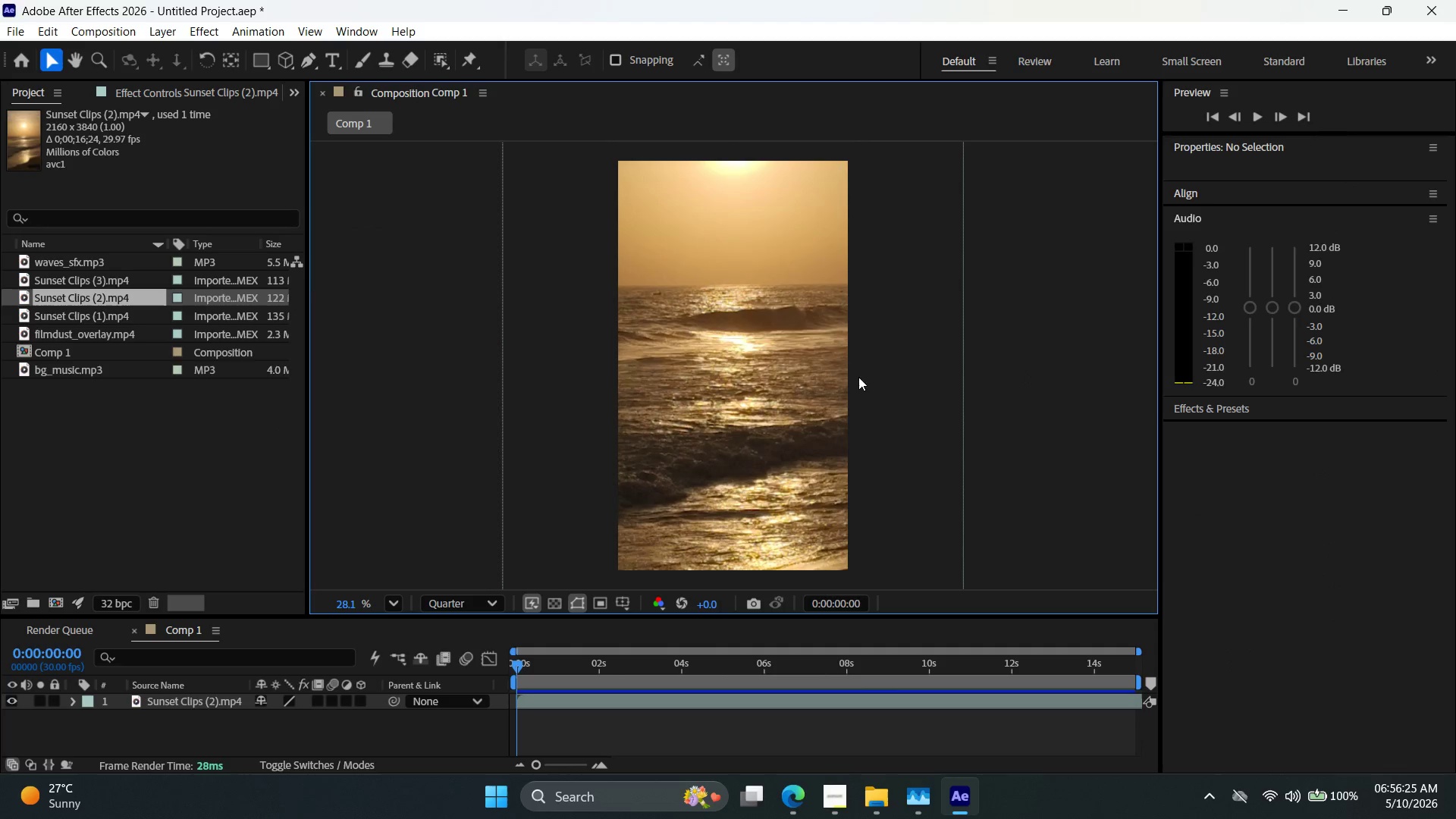 
left_click([664, 362])
 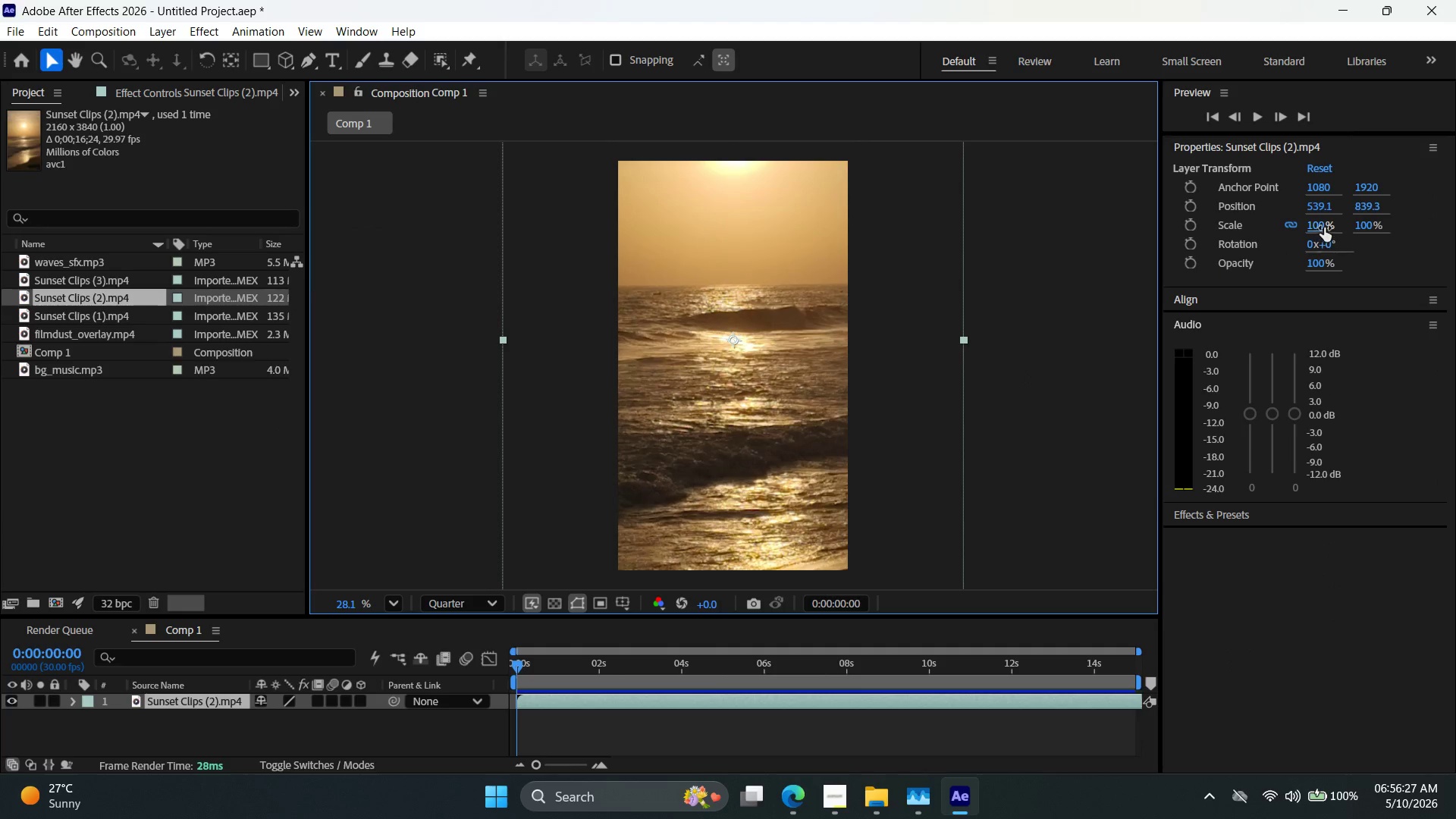 
double_click([1319, 227])
 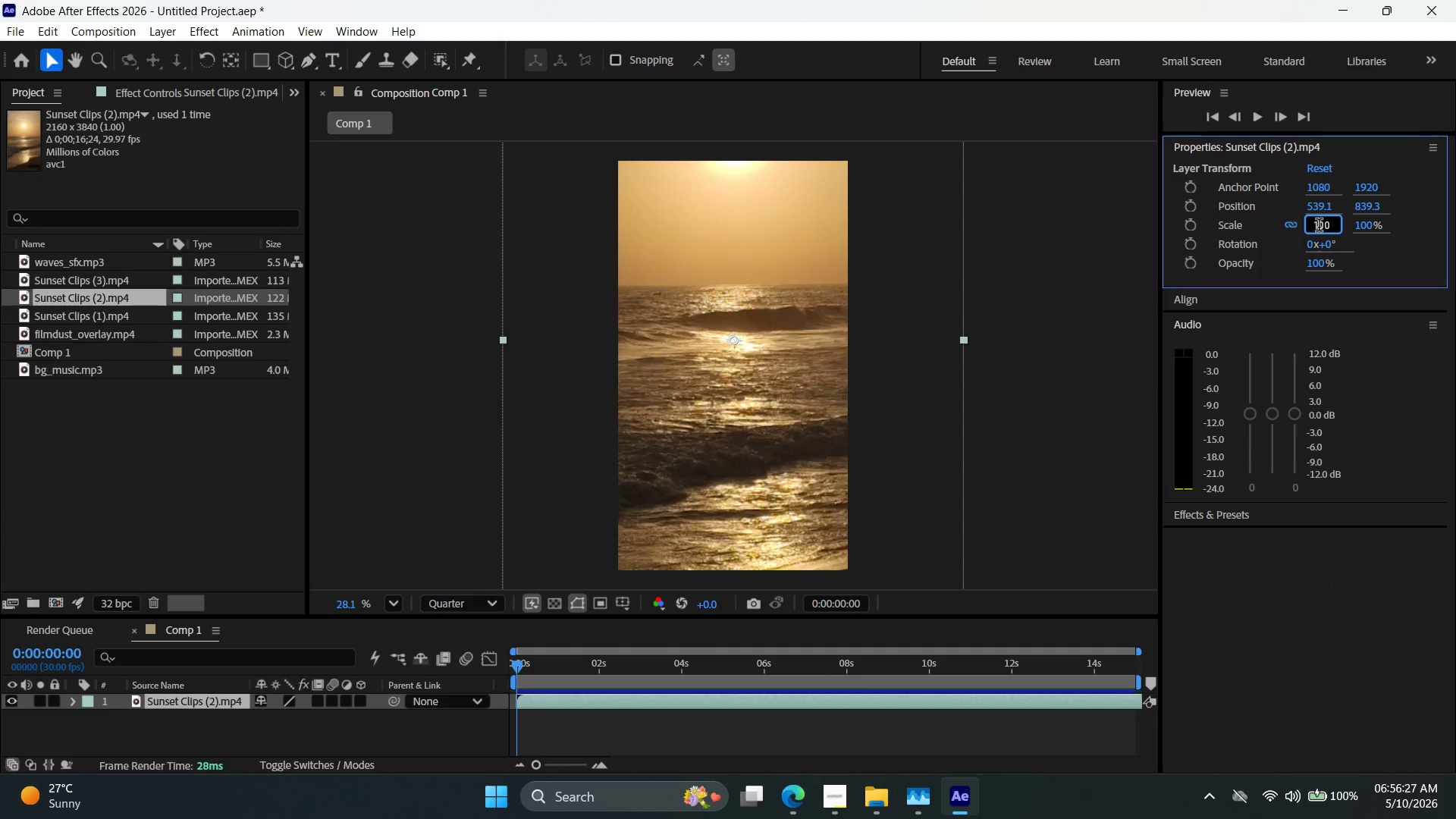 
triple_click([1319, 227])
 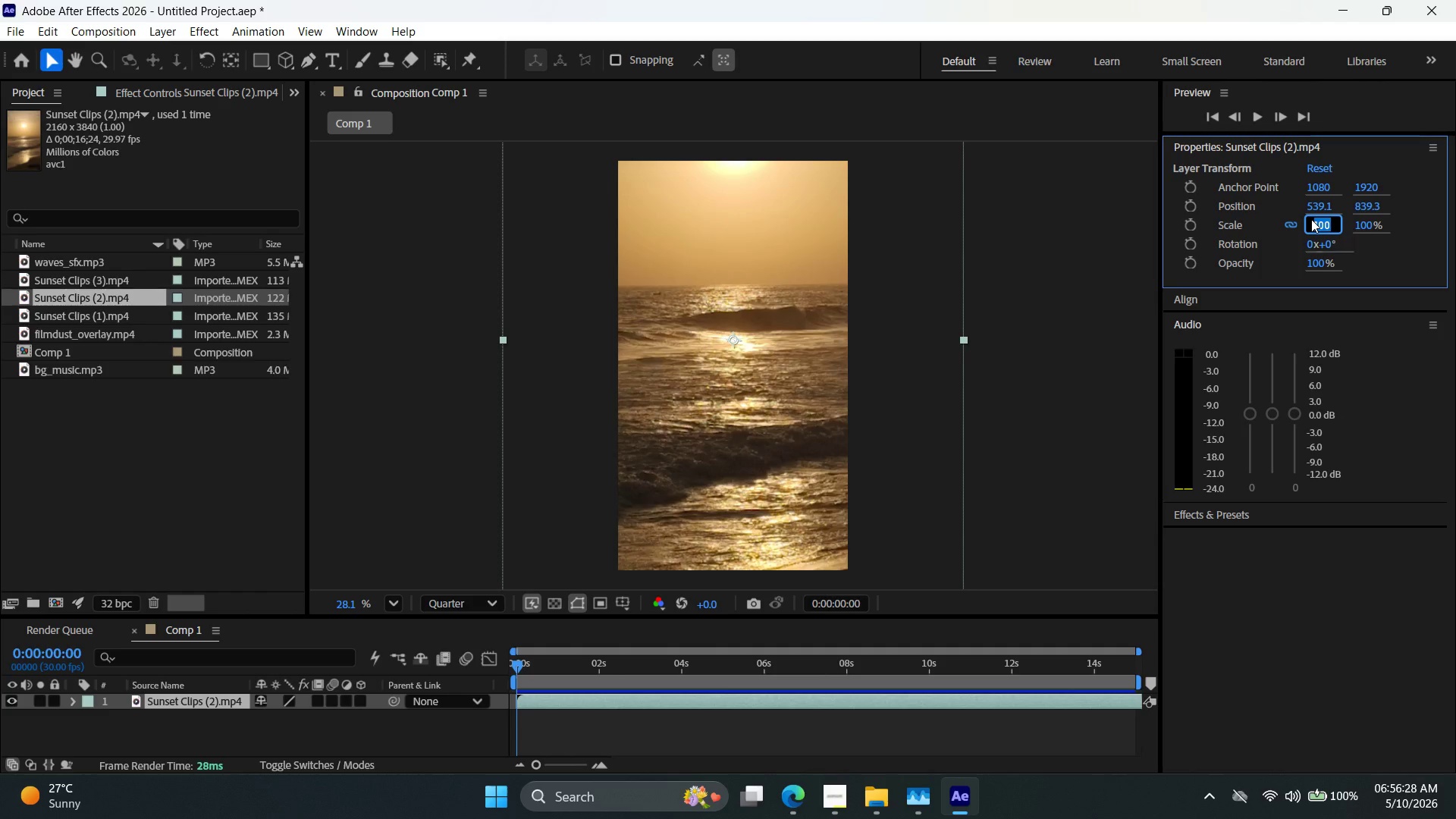 
type(50)
 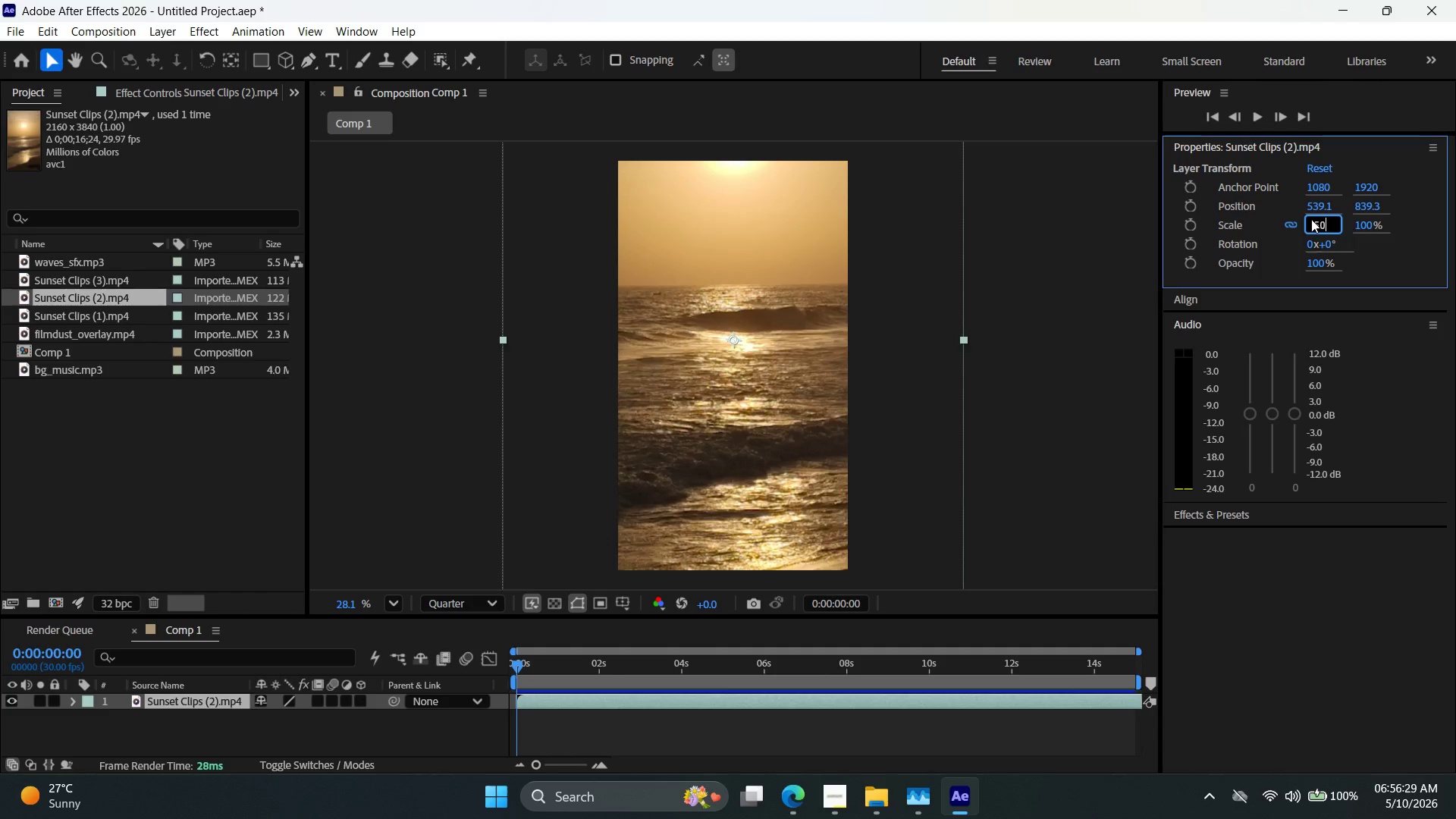 
key(Enter)
 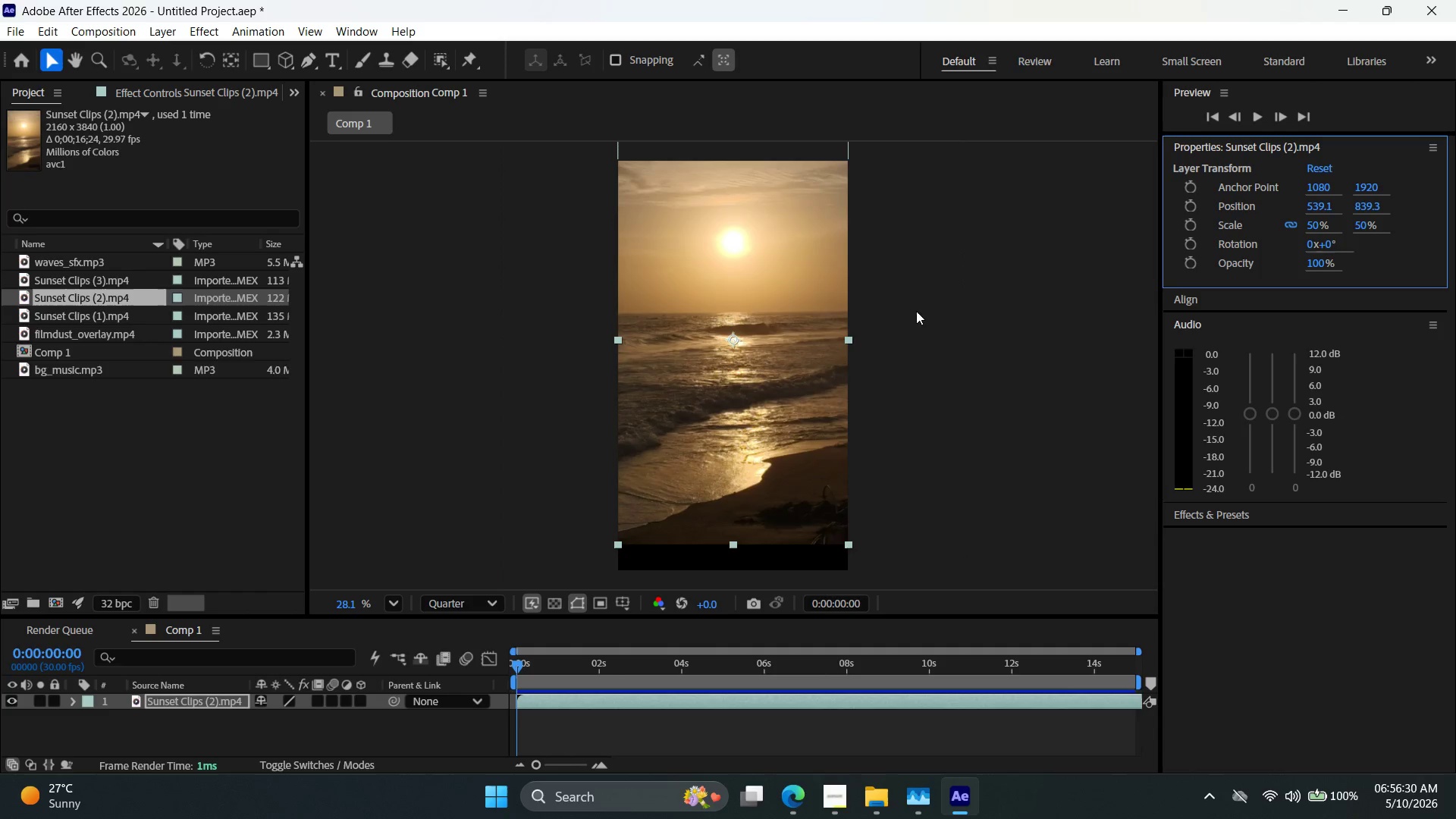 
key(Alt+AltLeft)
 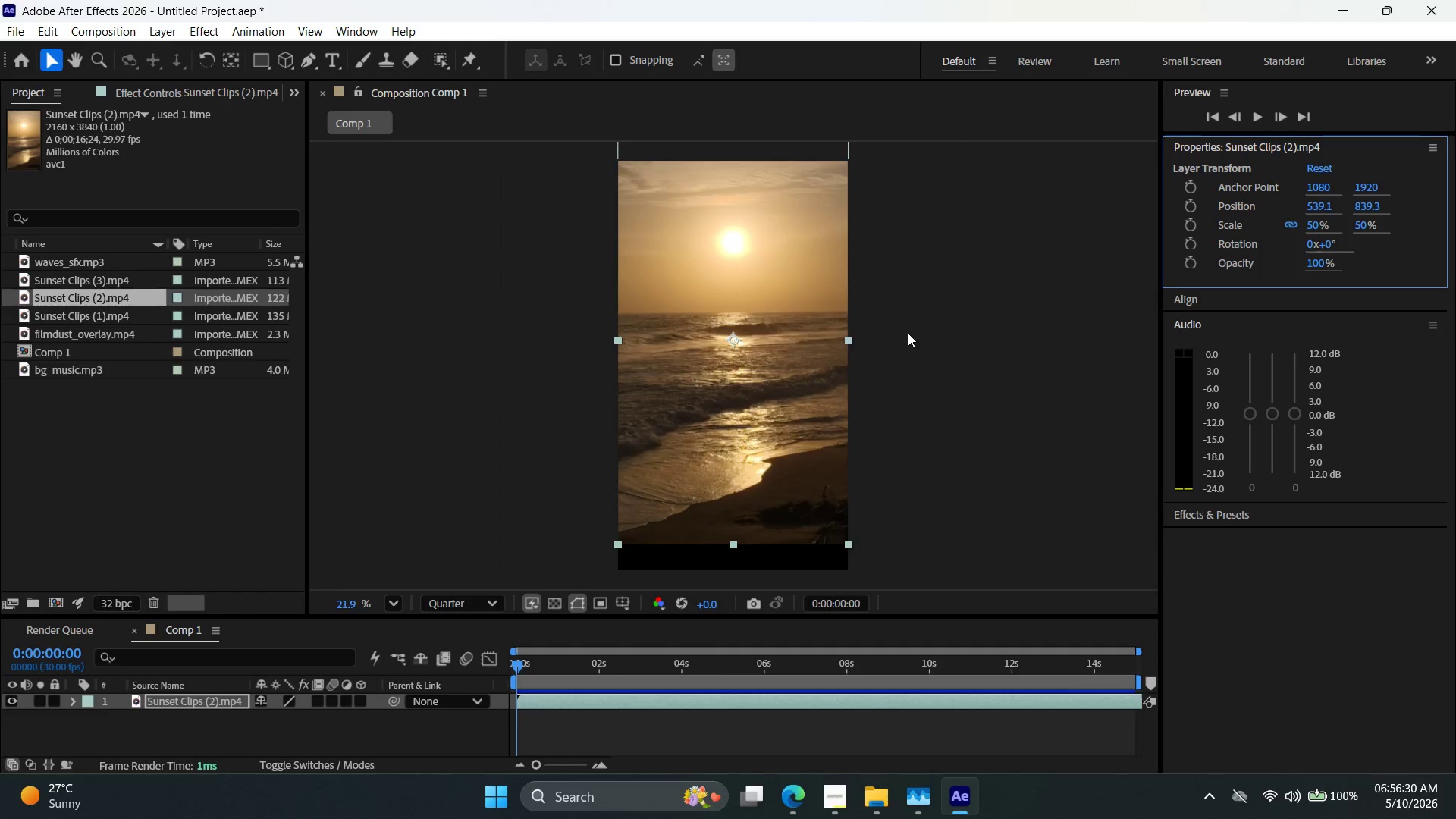 
scroll: coordinate [908, 333], scroll_direction: down, amount: 4.0
 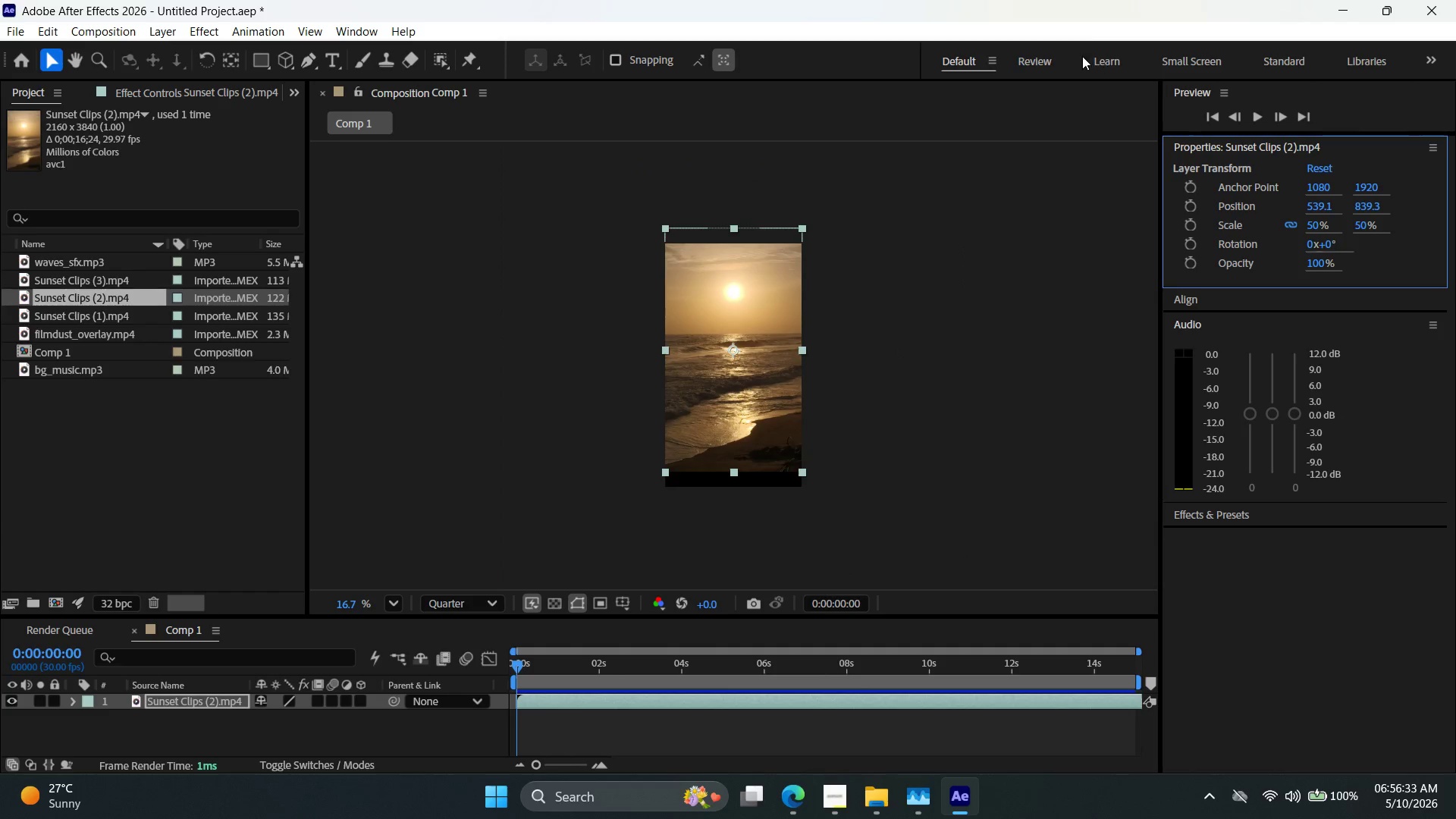 
left_click([977, 57])
 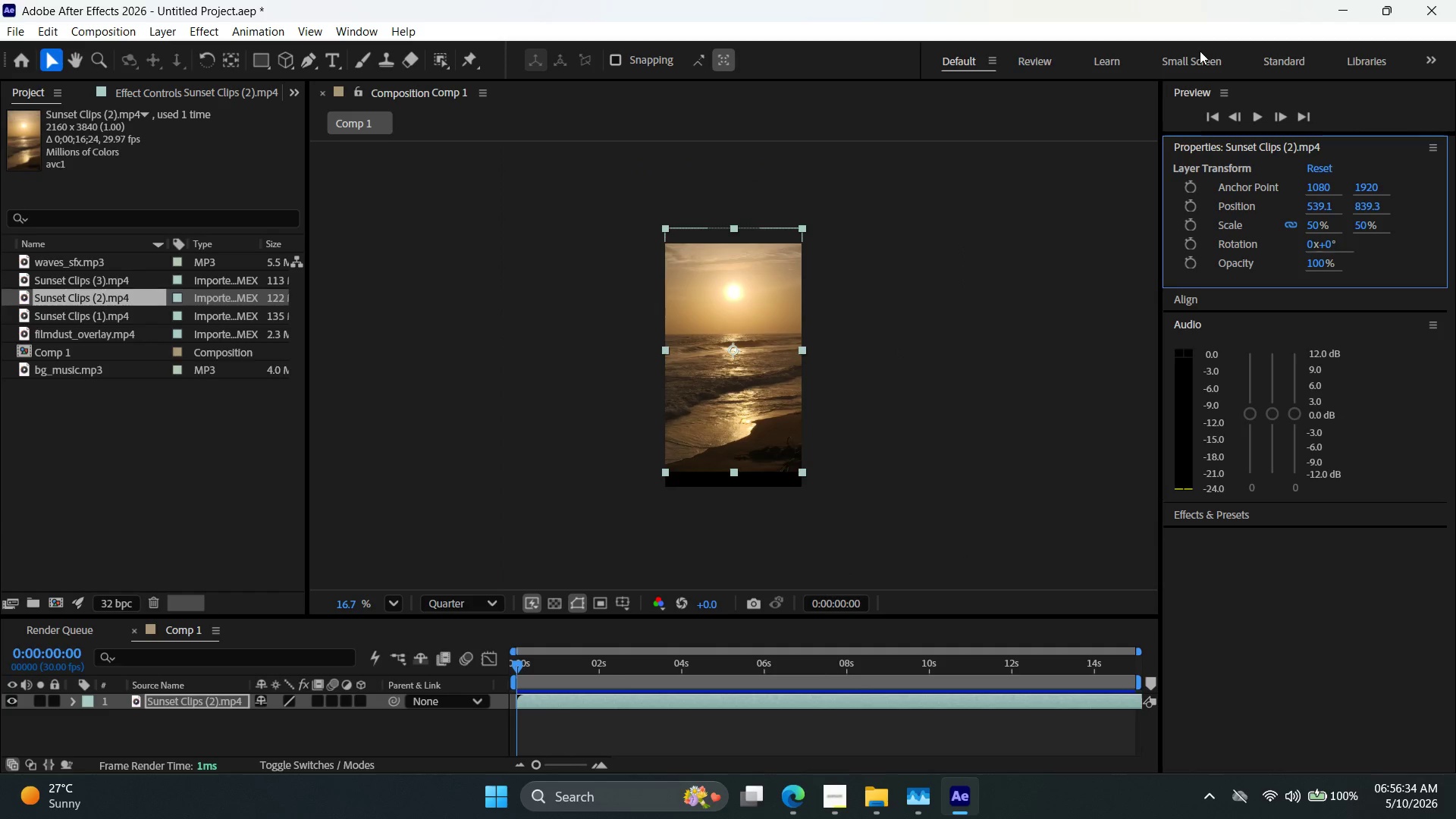 
left_click([1200, 66])
 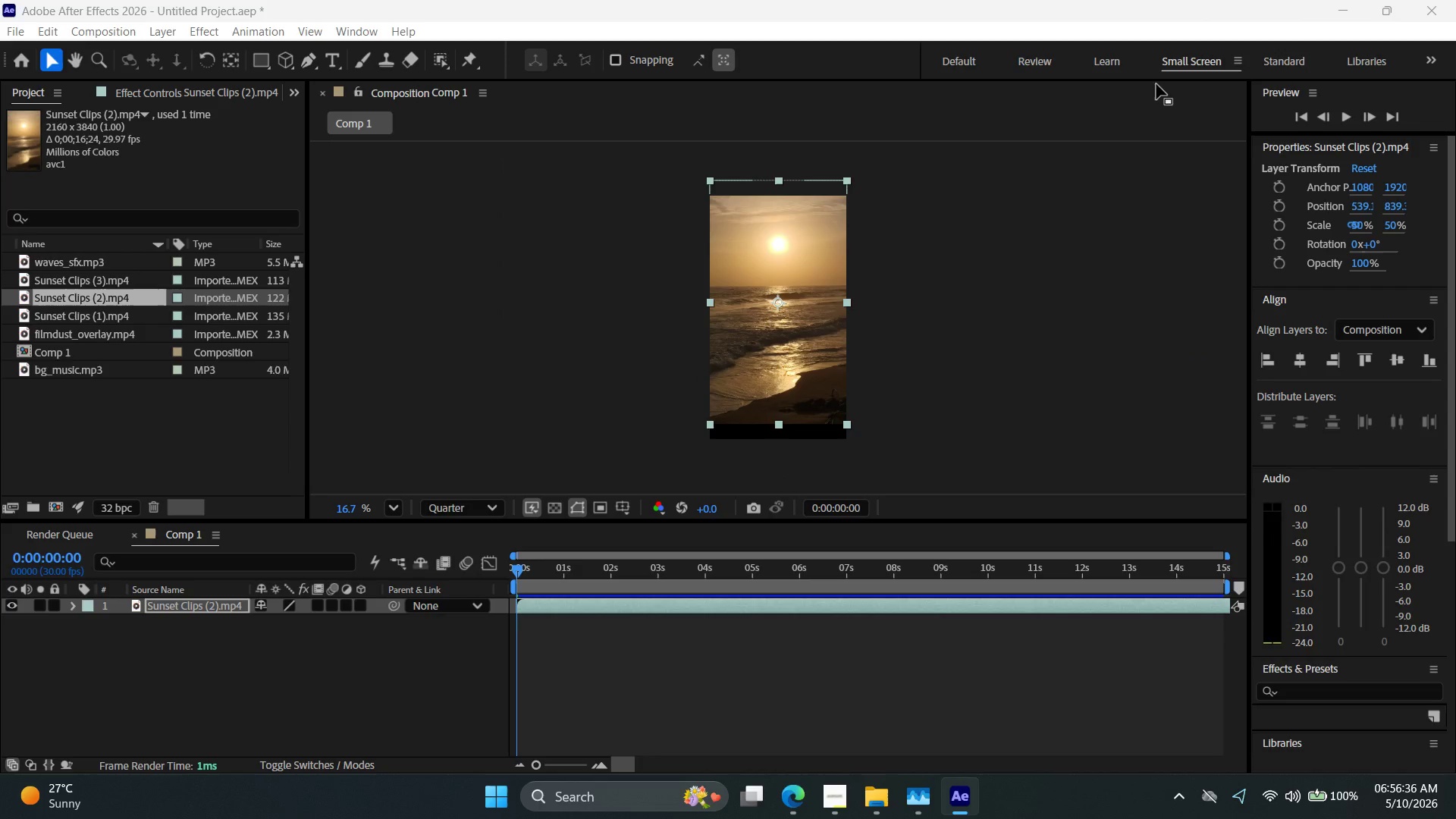 
left_click([1301, 362])
 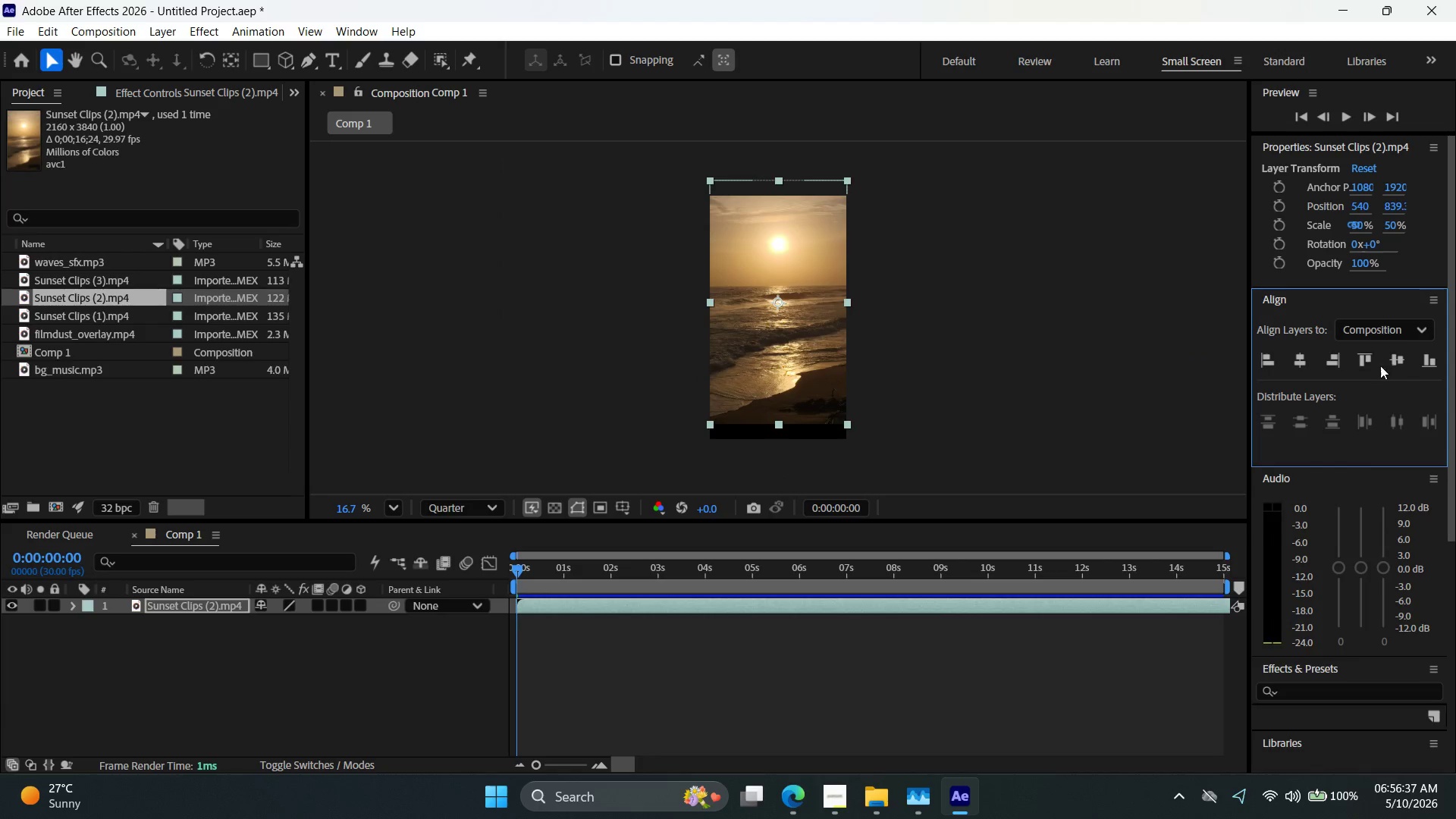 
left_click([1394, 366])
 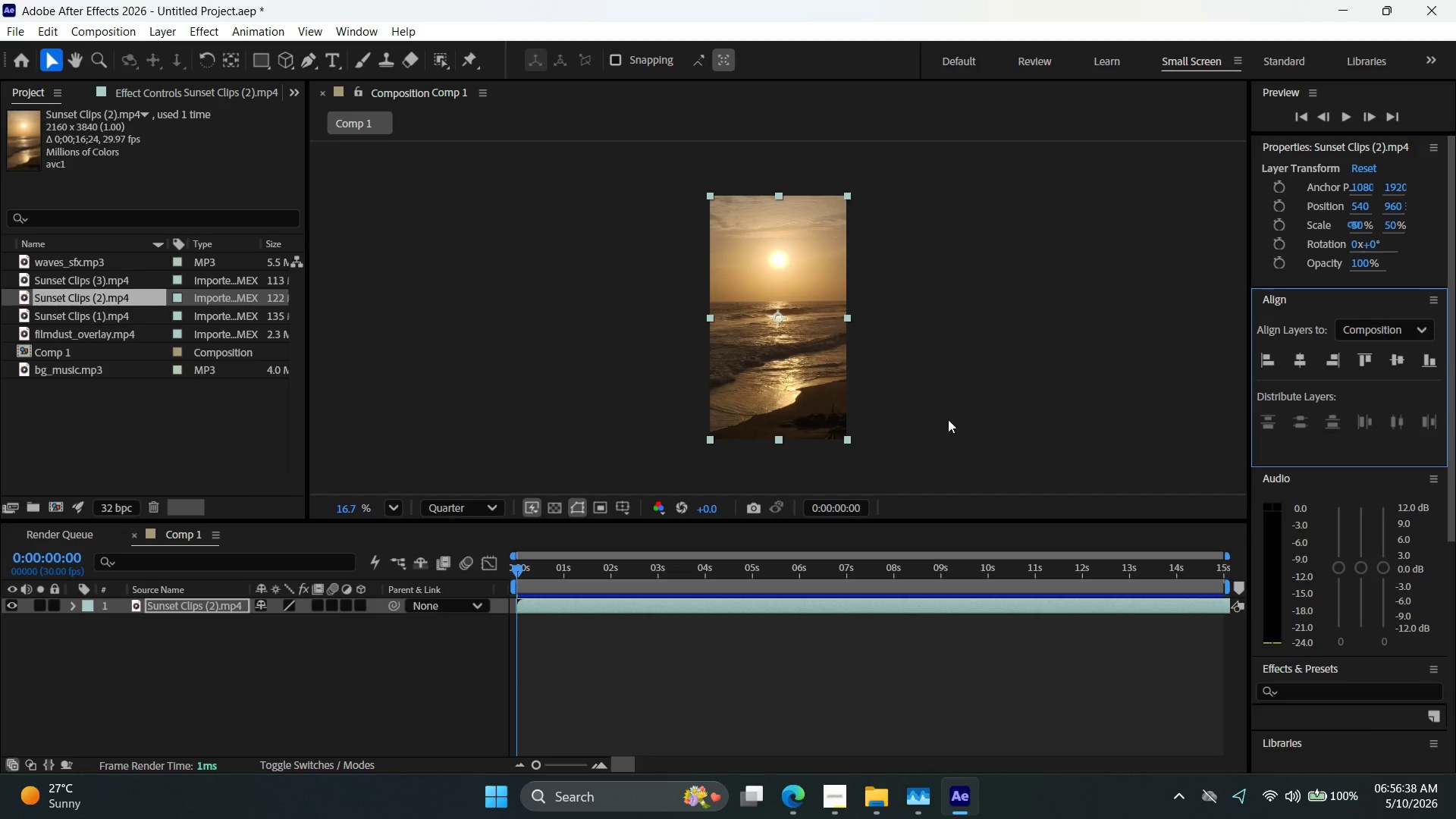 
key(Alt+AltLeft)
 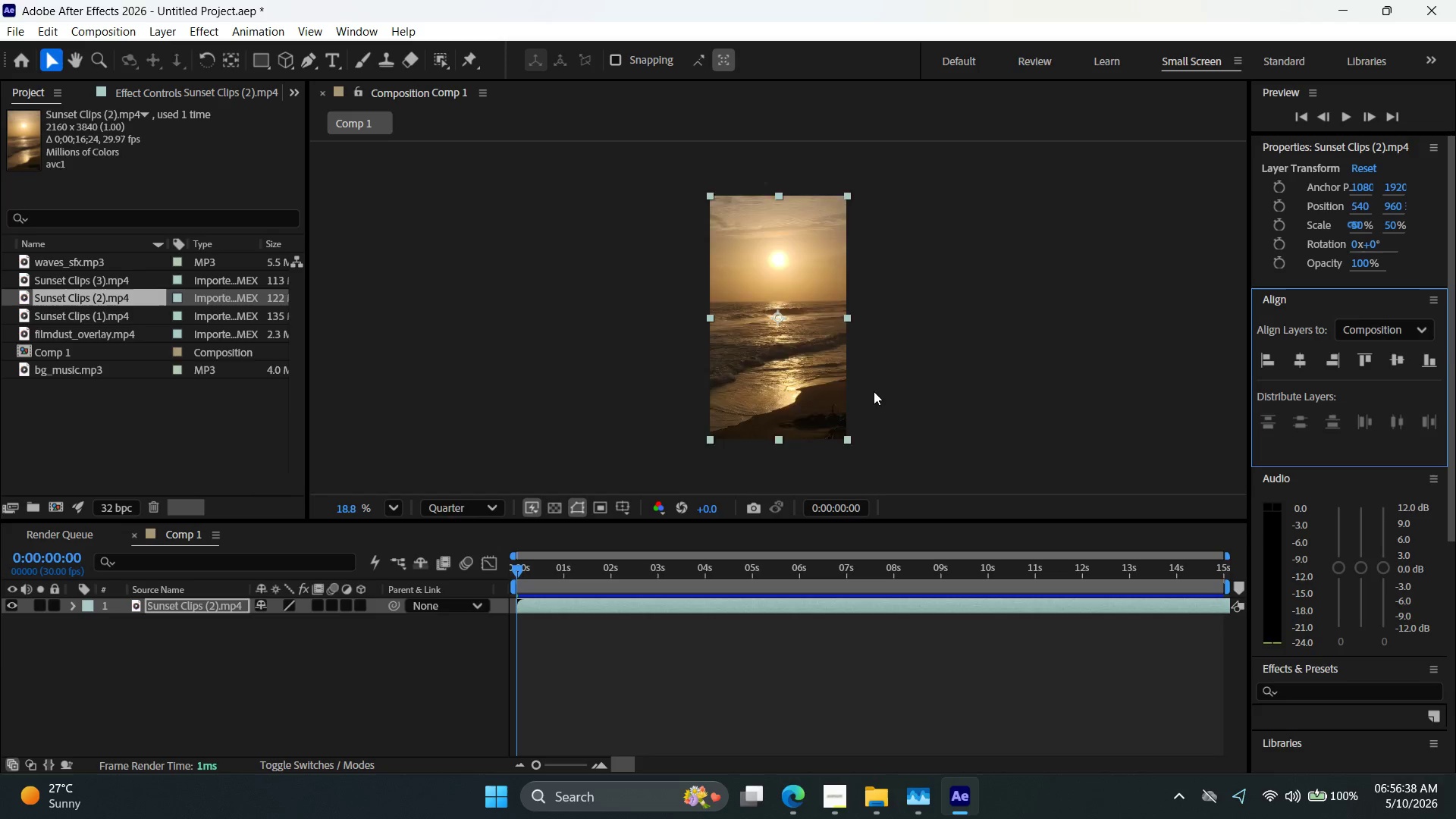 
scroll: coordinate [874, 391], scroll_direction: up, amount: 5.0
 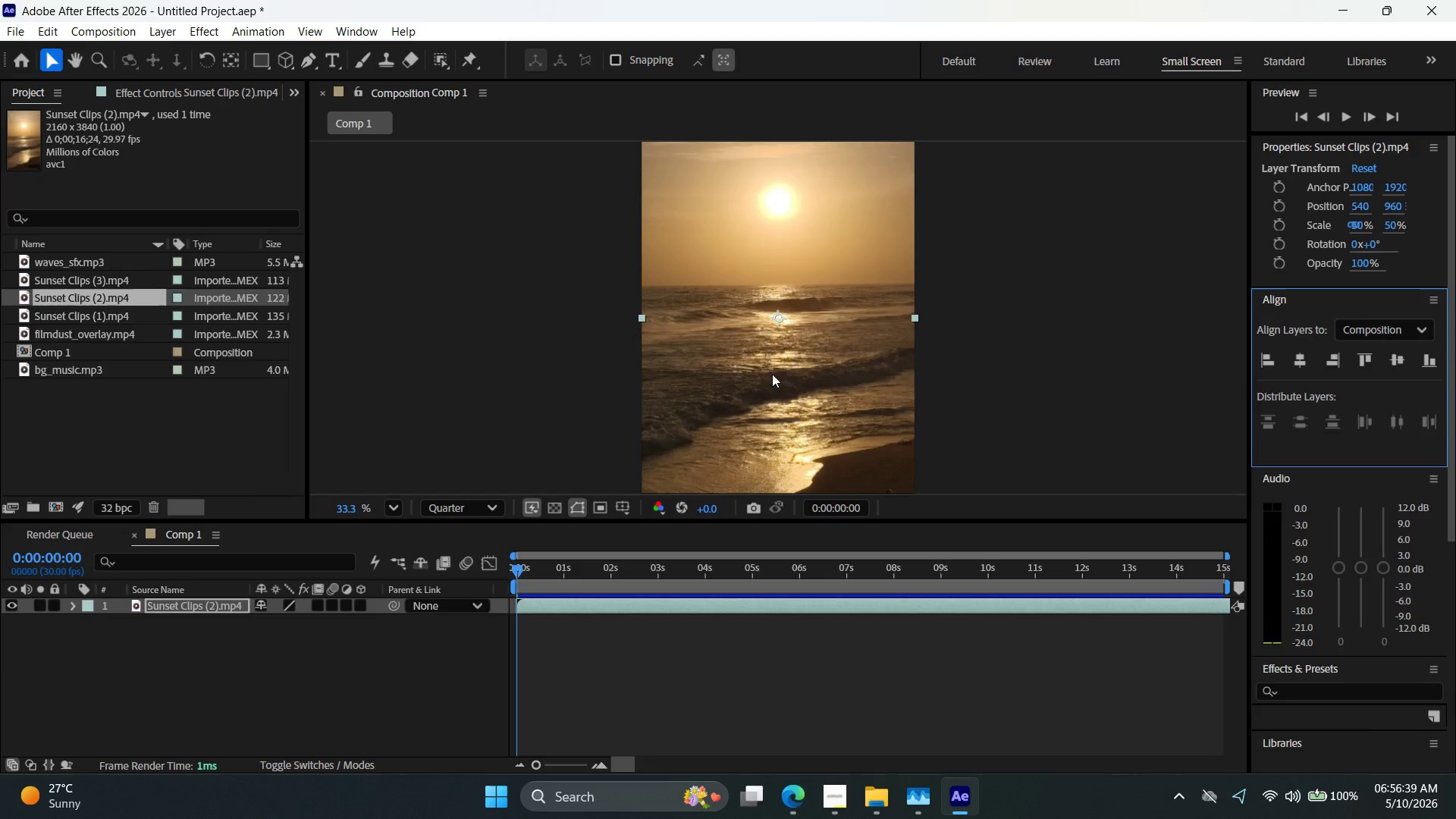 
key(Alt+AltLeft)
 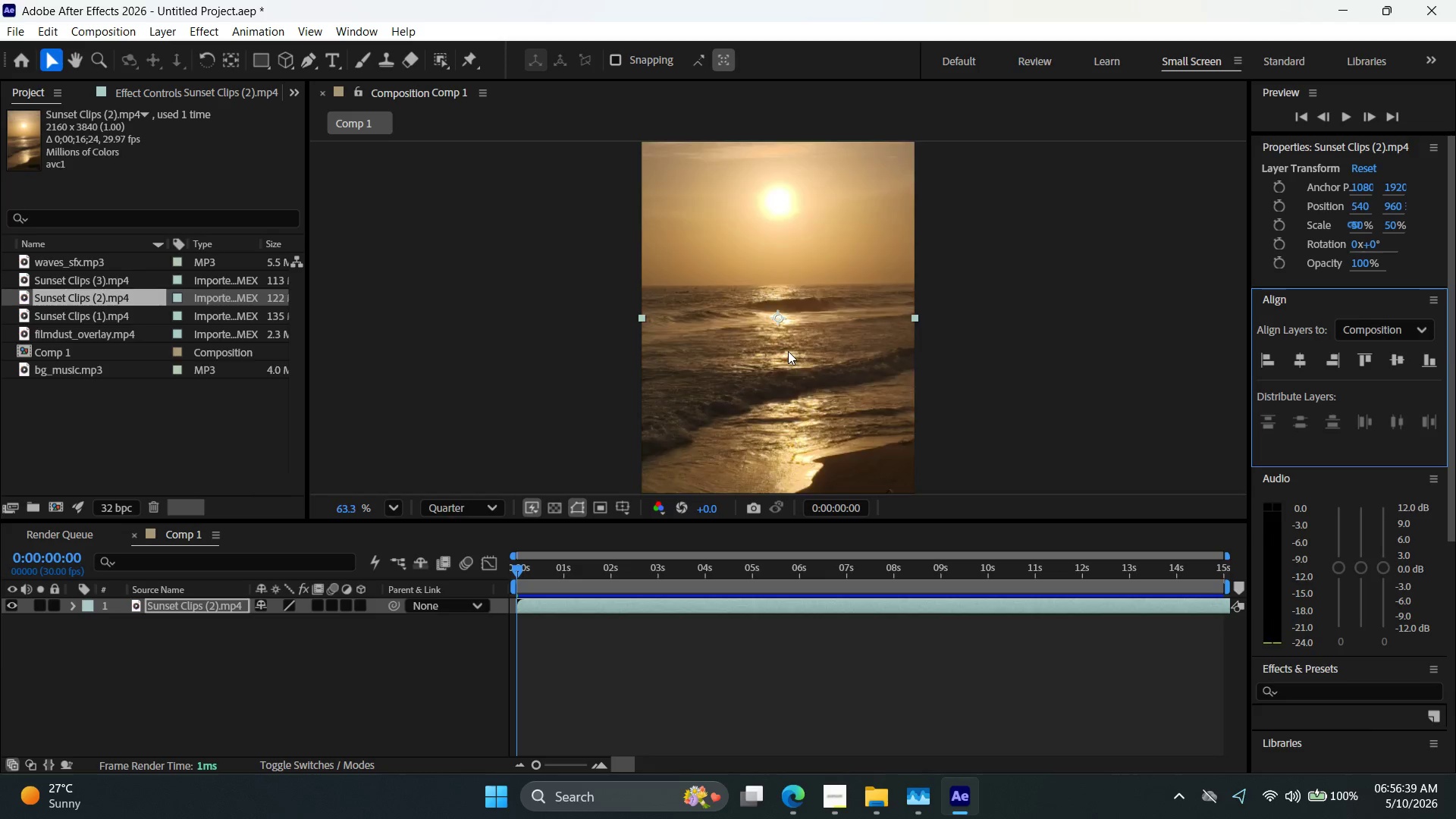 
scroll: coordinate [788, 351], scroll_direction: up, amount: 5.0
 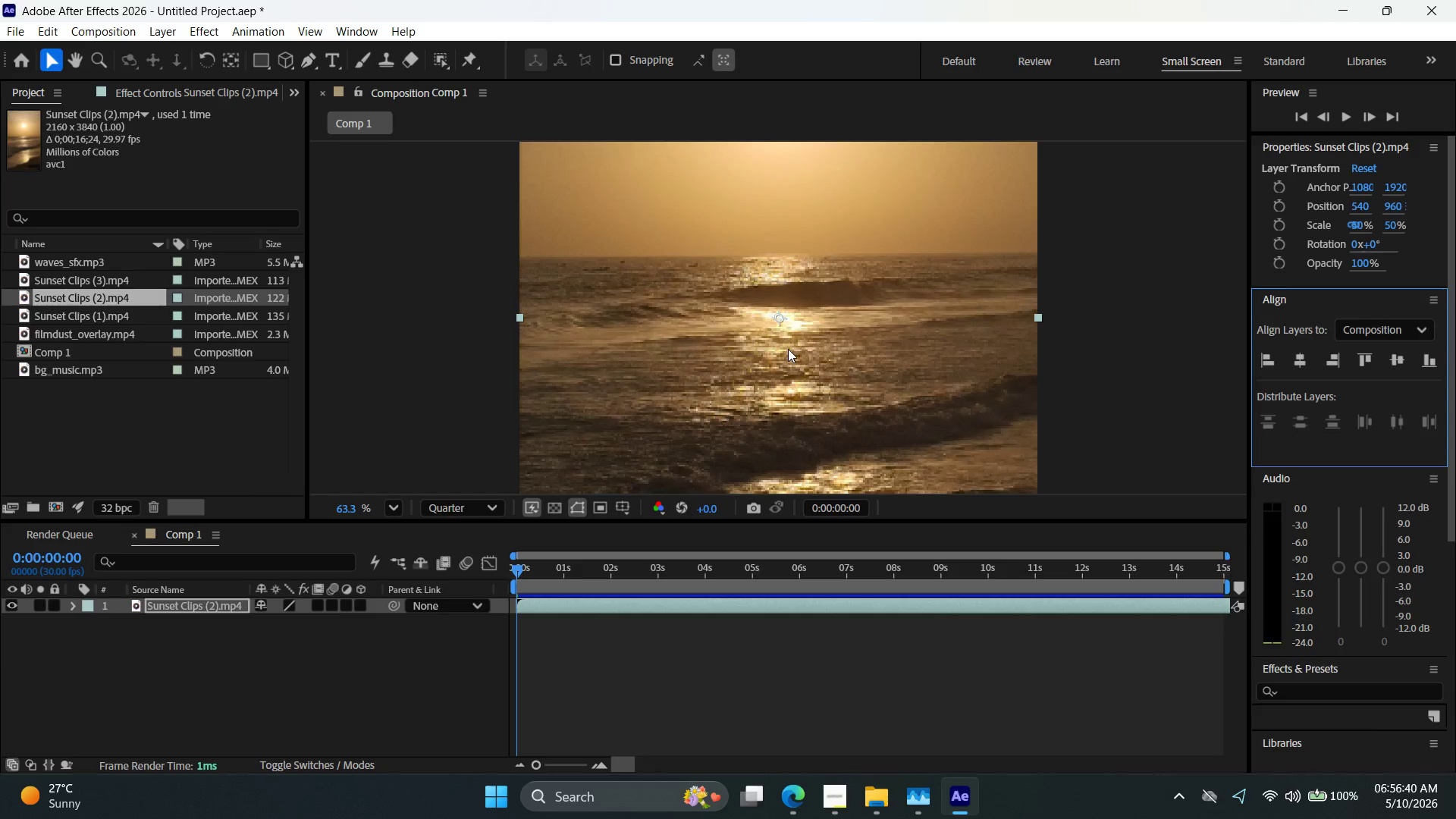 
hold_key(key=AltLeft, duration=0.62)
 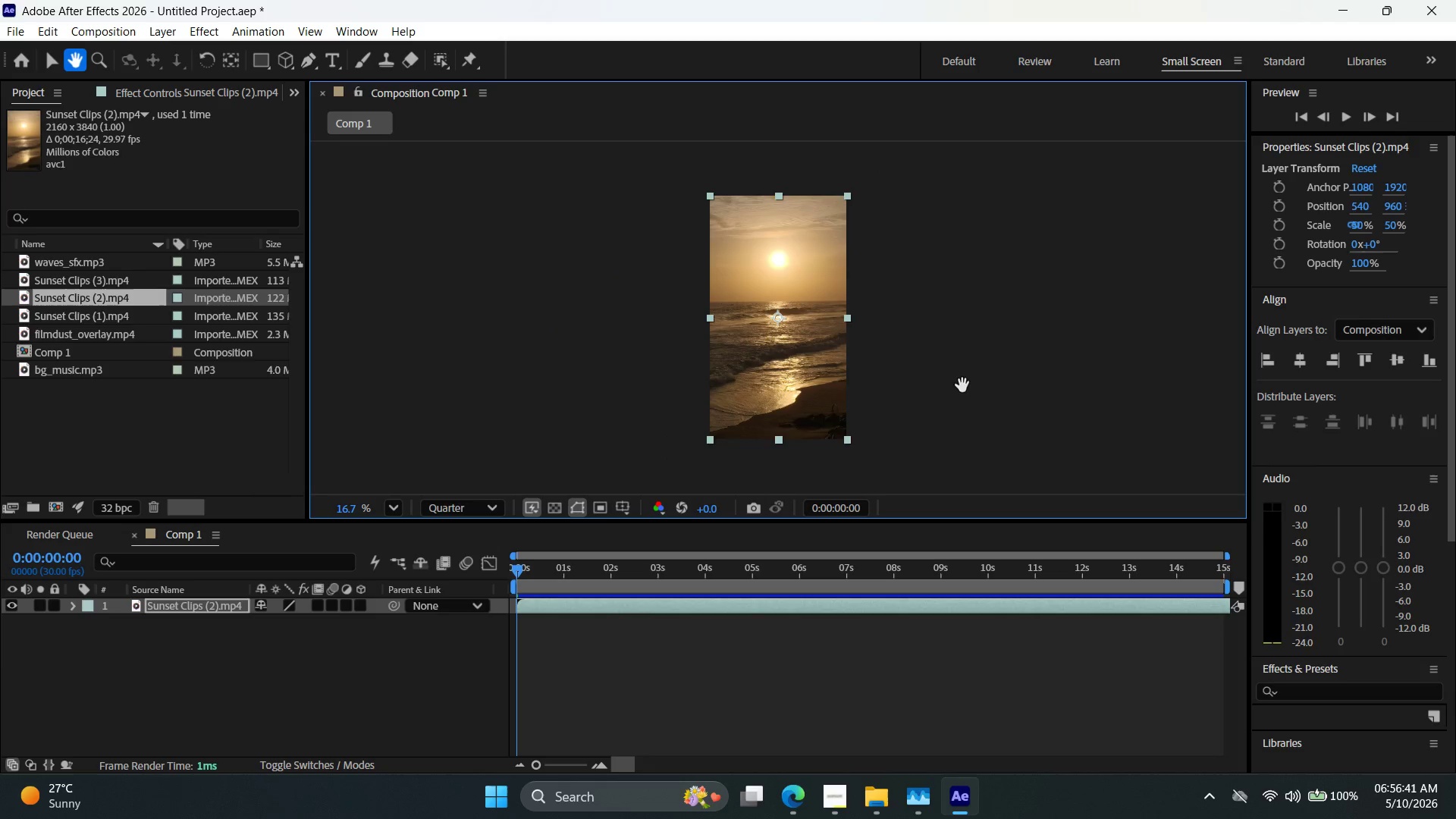 
hold_key(key=Space, duration=0.55)
 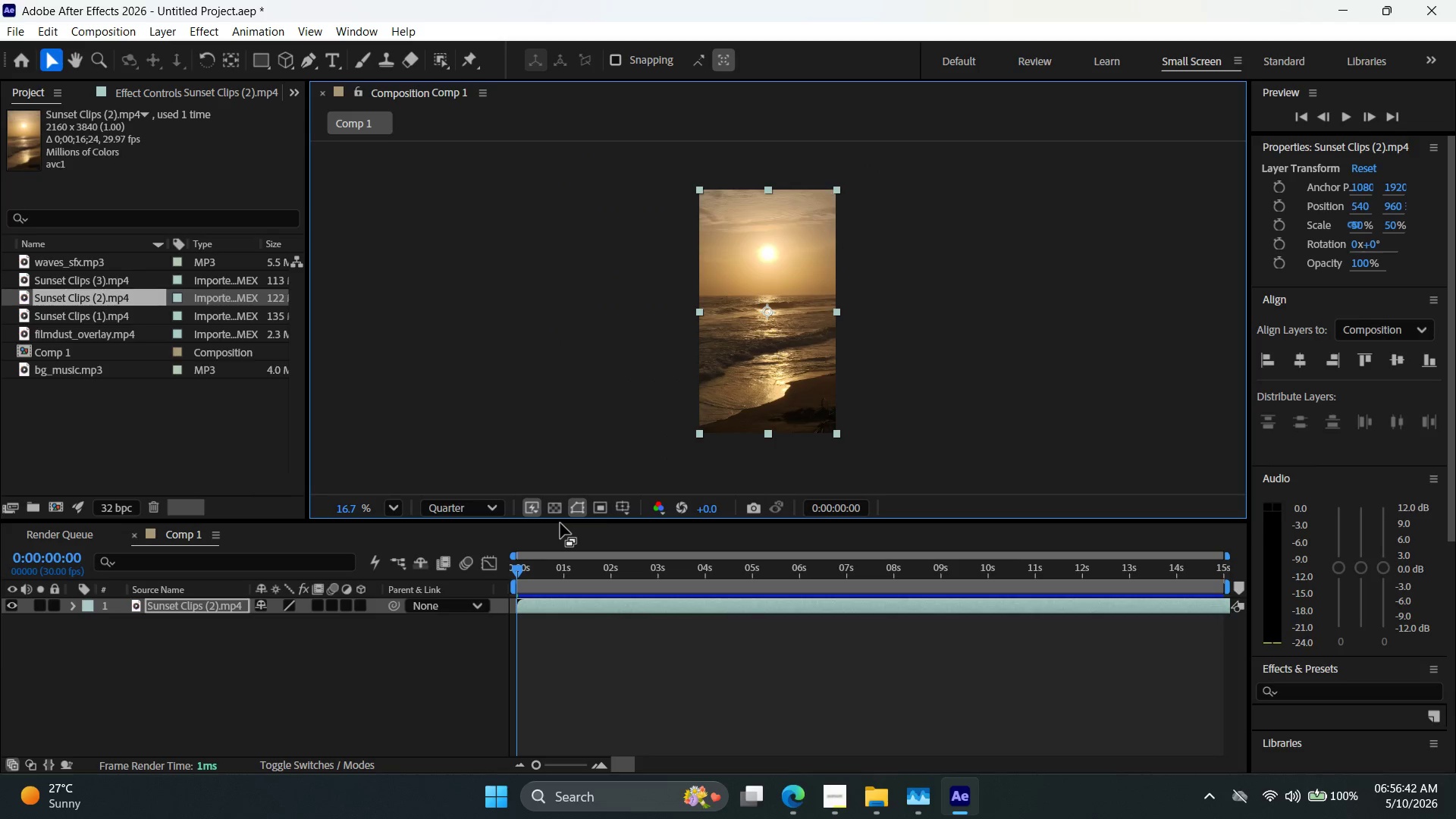 
scroll: coordinate [786, 350], scroll_direction: down, amount: 10.0
 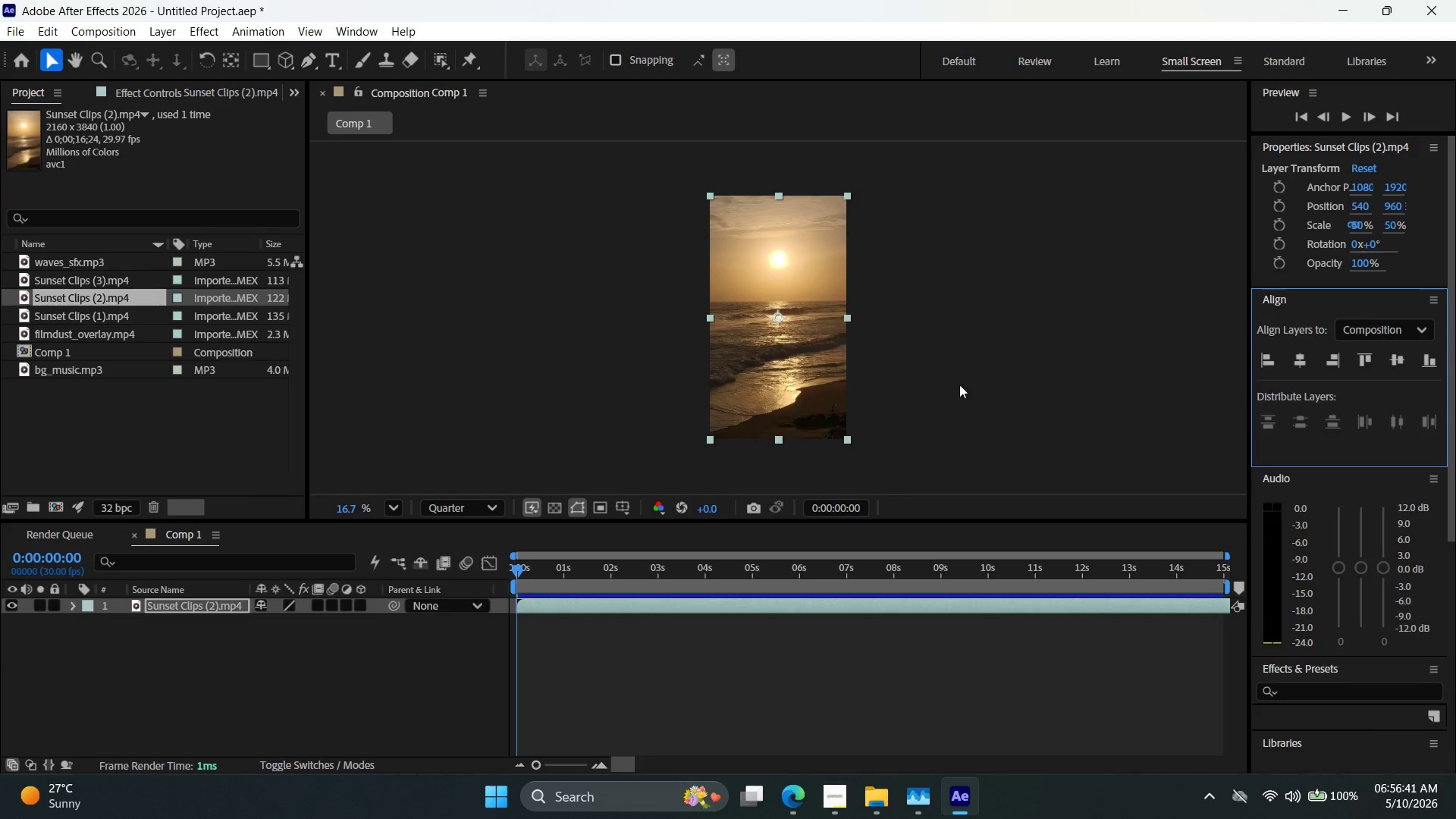 
left_click_drag(start_coordinate=[968, 388], to_coordinate=[957, 382])
 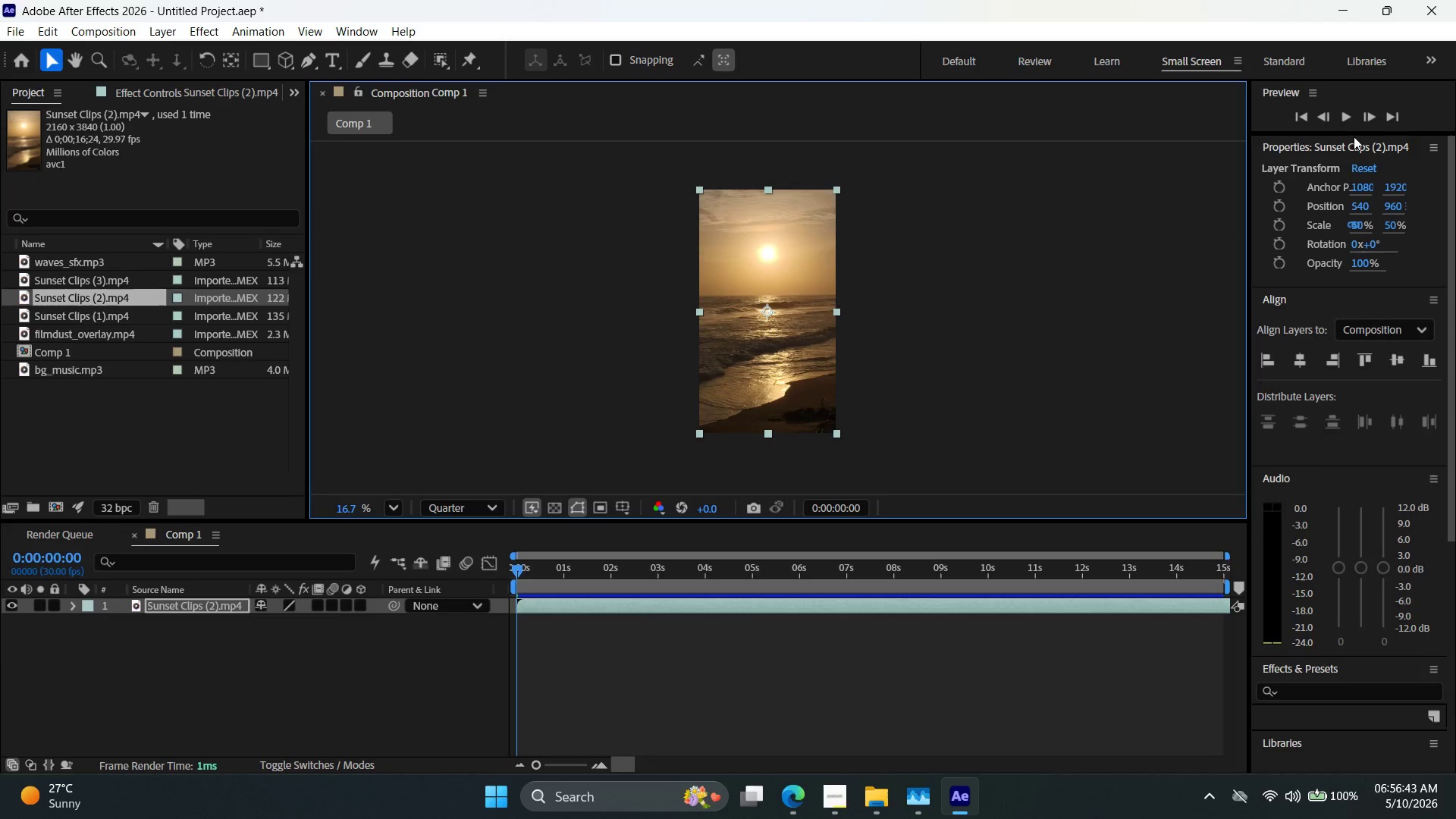 
left_click([1351, 124])
 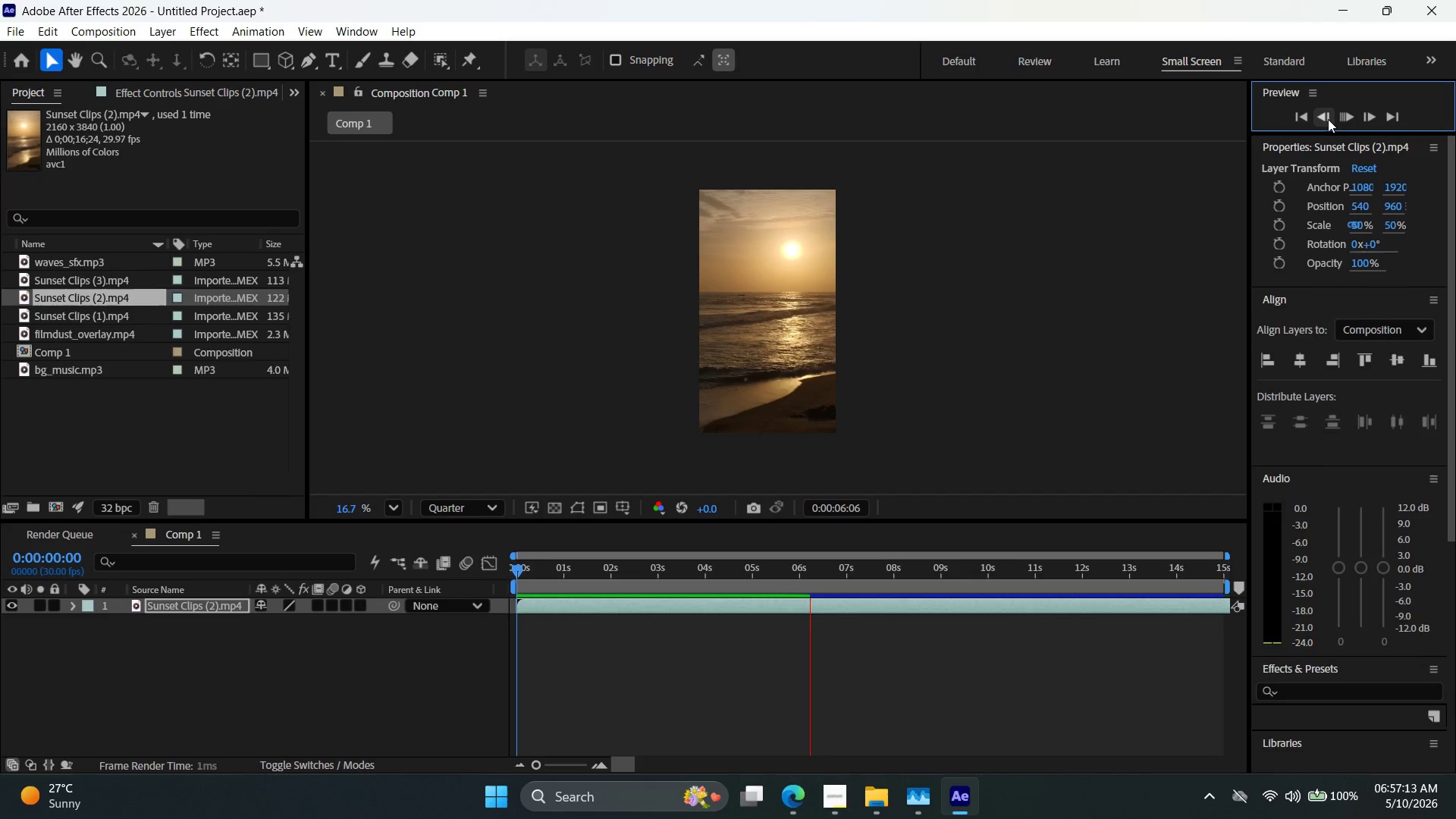 
wait(34.73)
 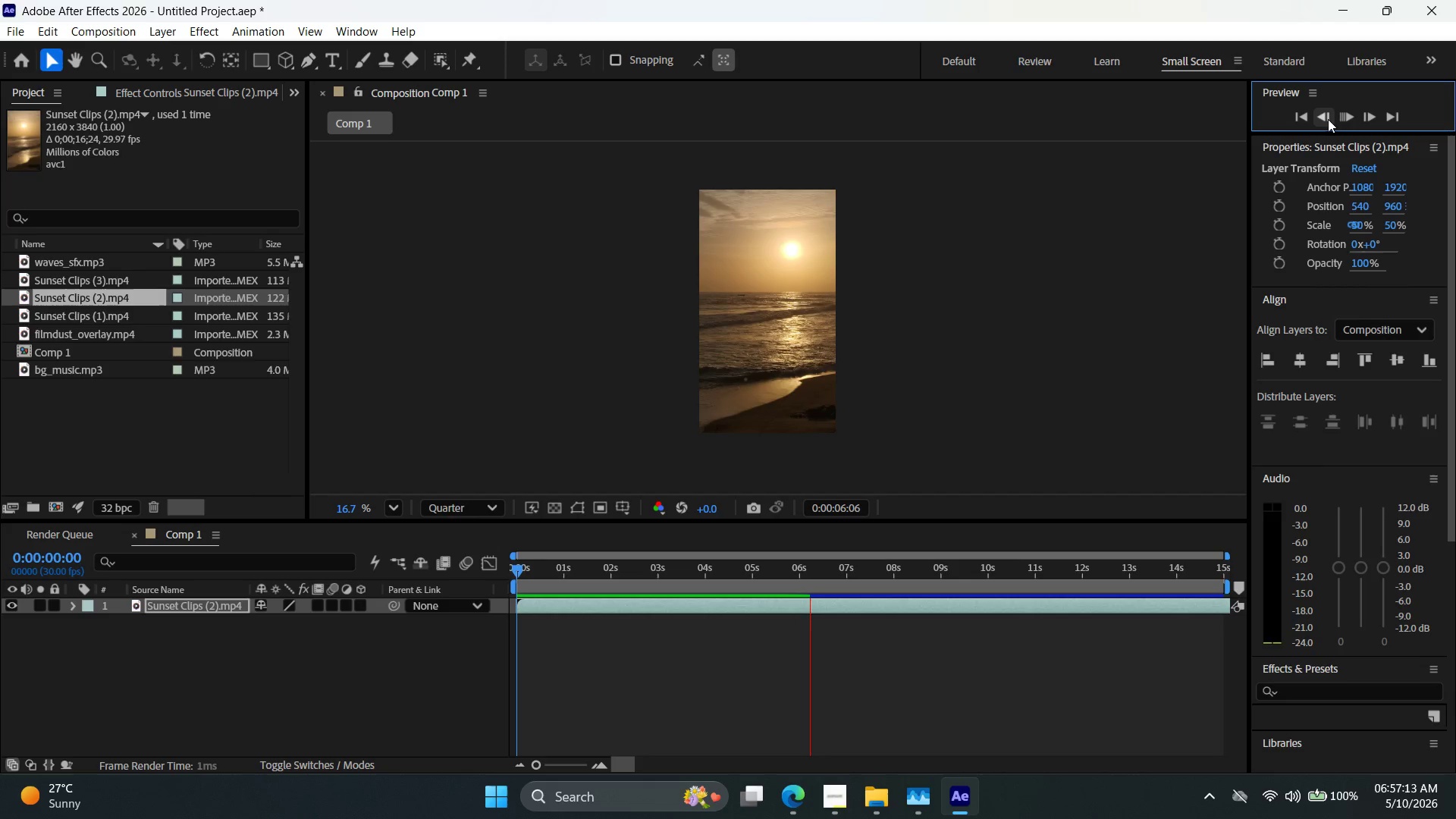 
left_click([494, 511])
 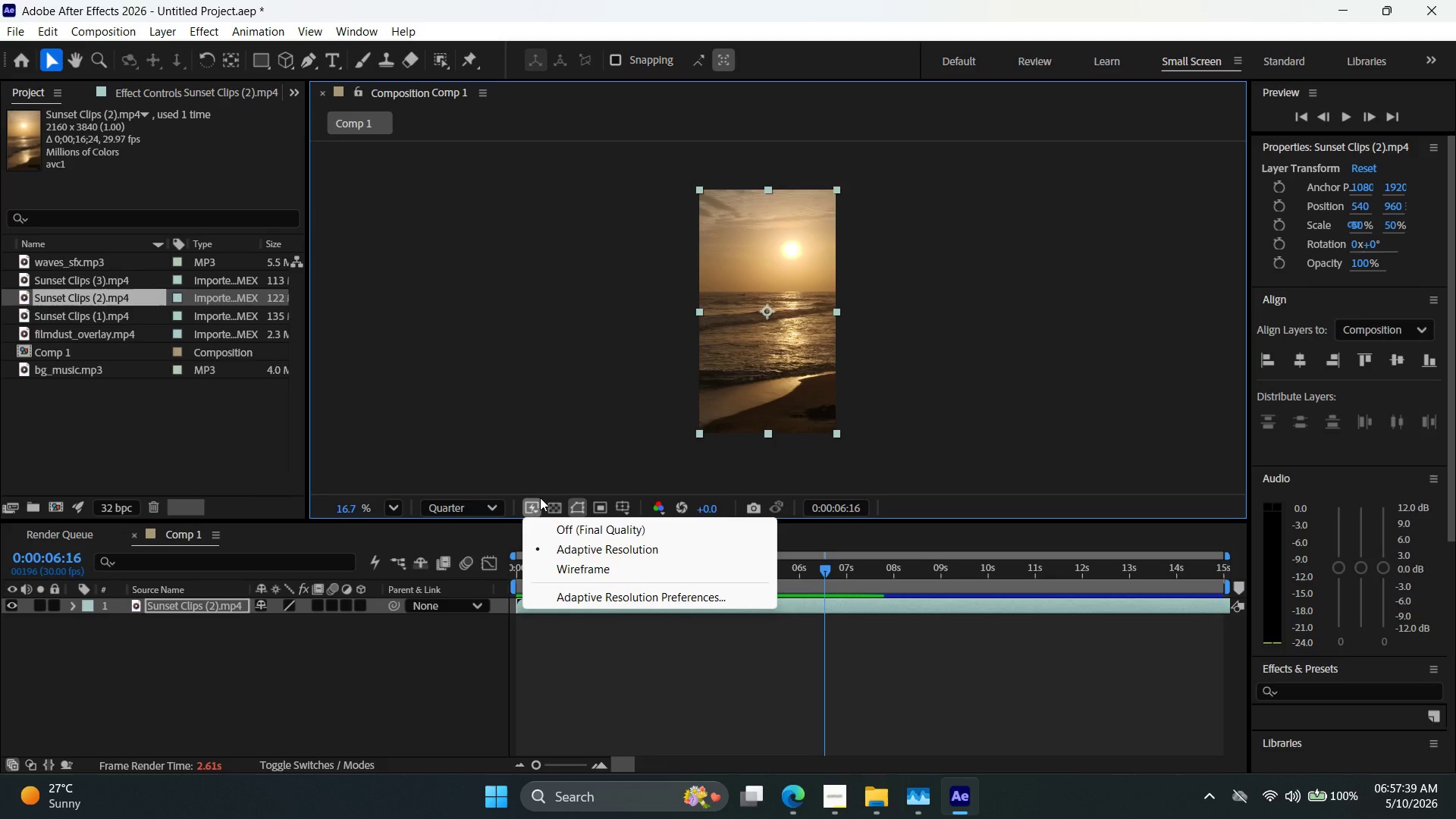 
wait(26.05)
 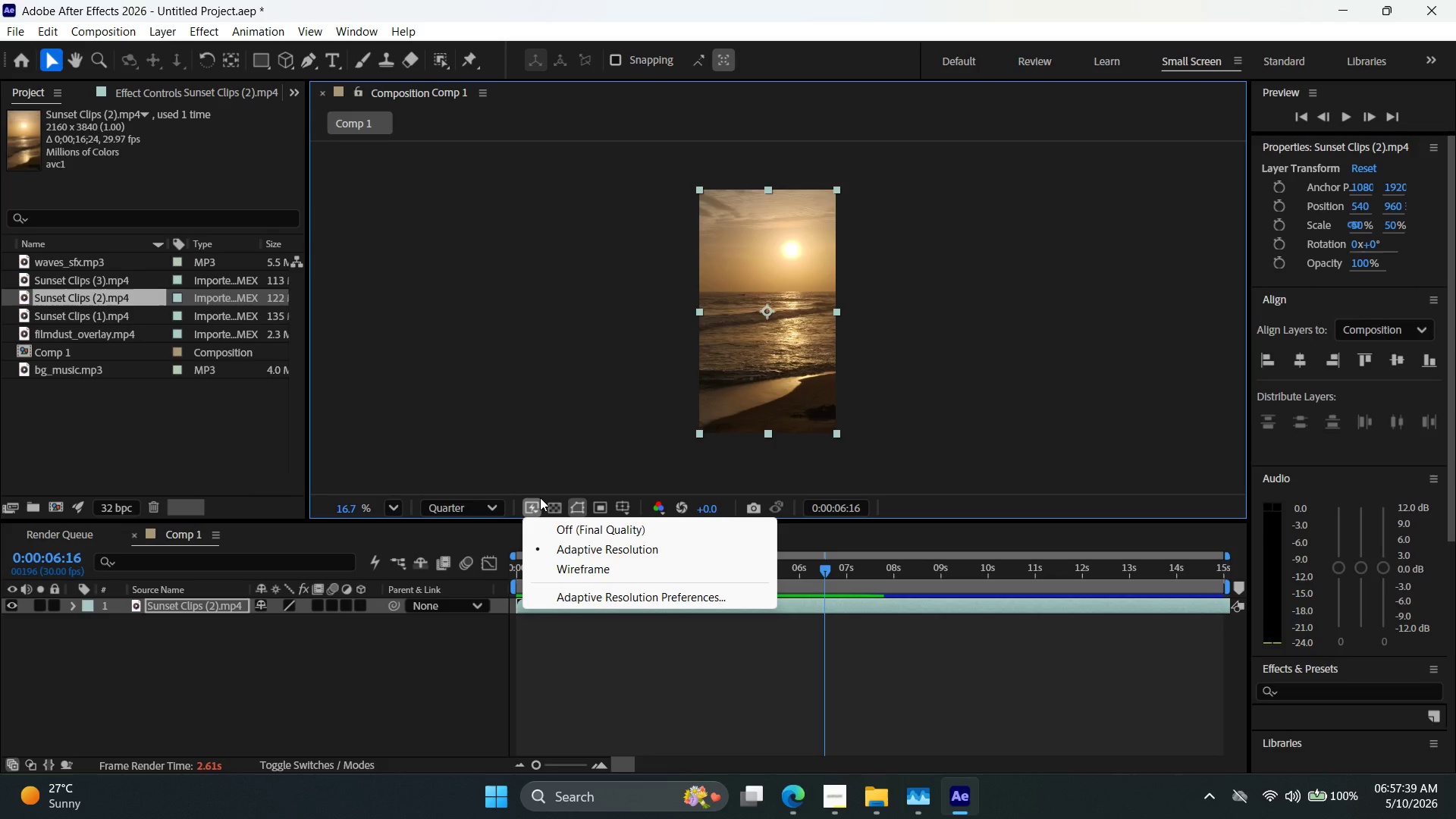 
left_click([522, 362])
 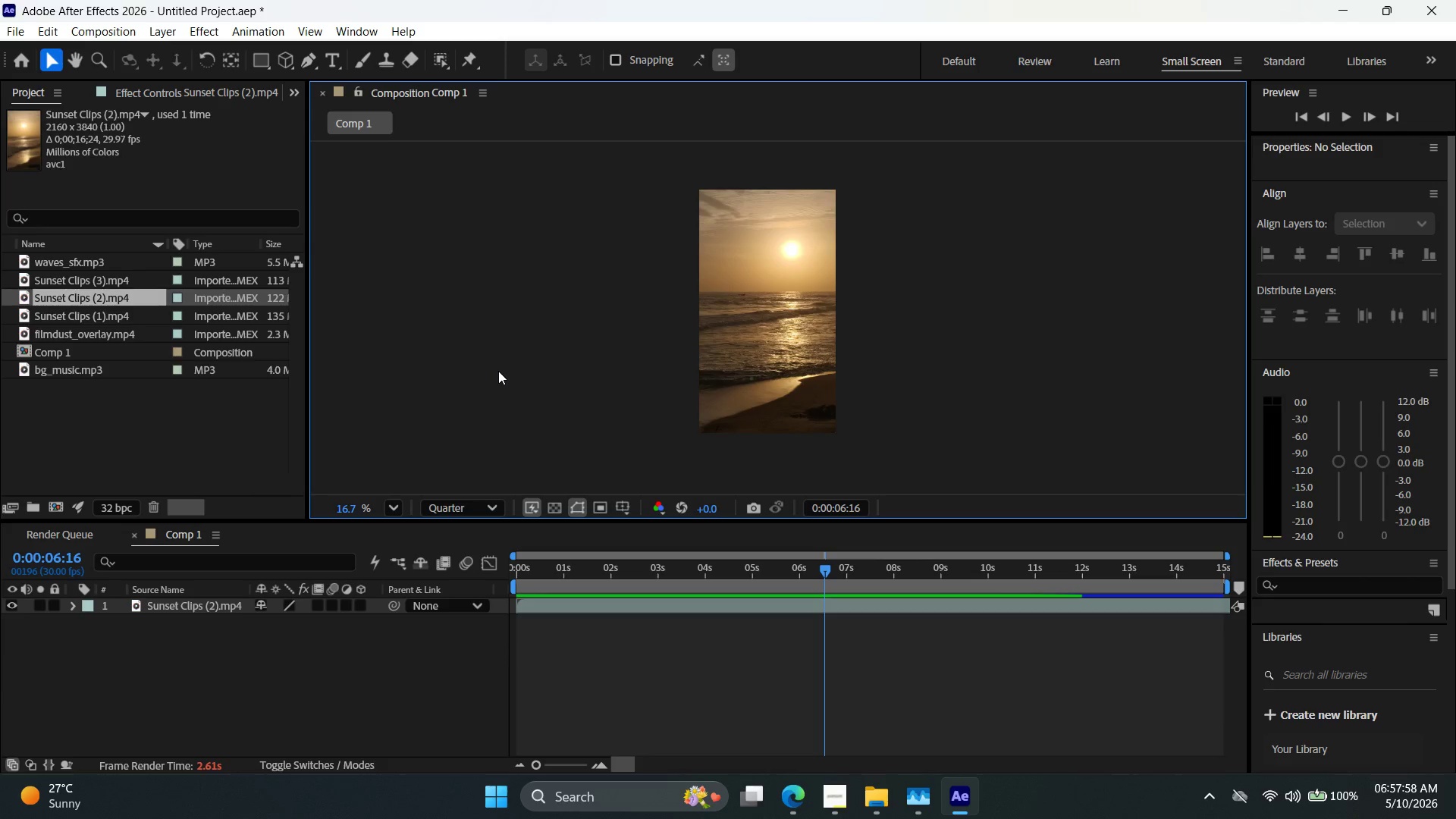 
wait(18.84)
 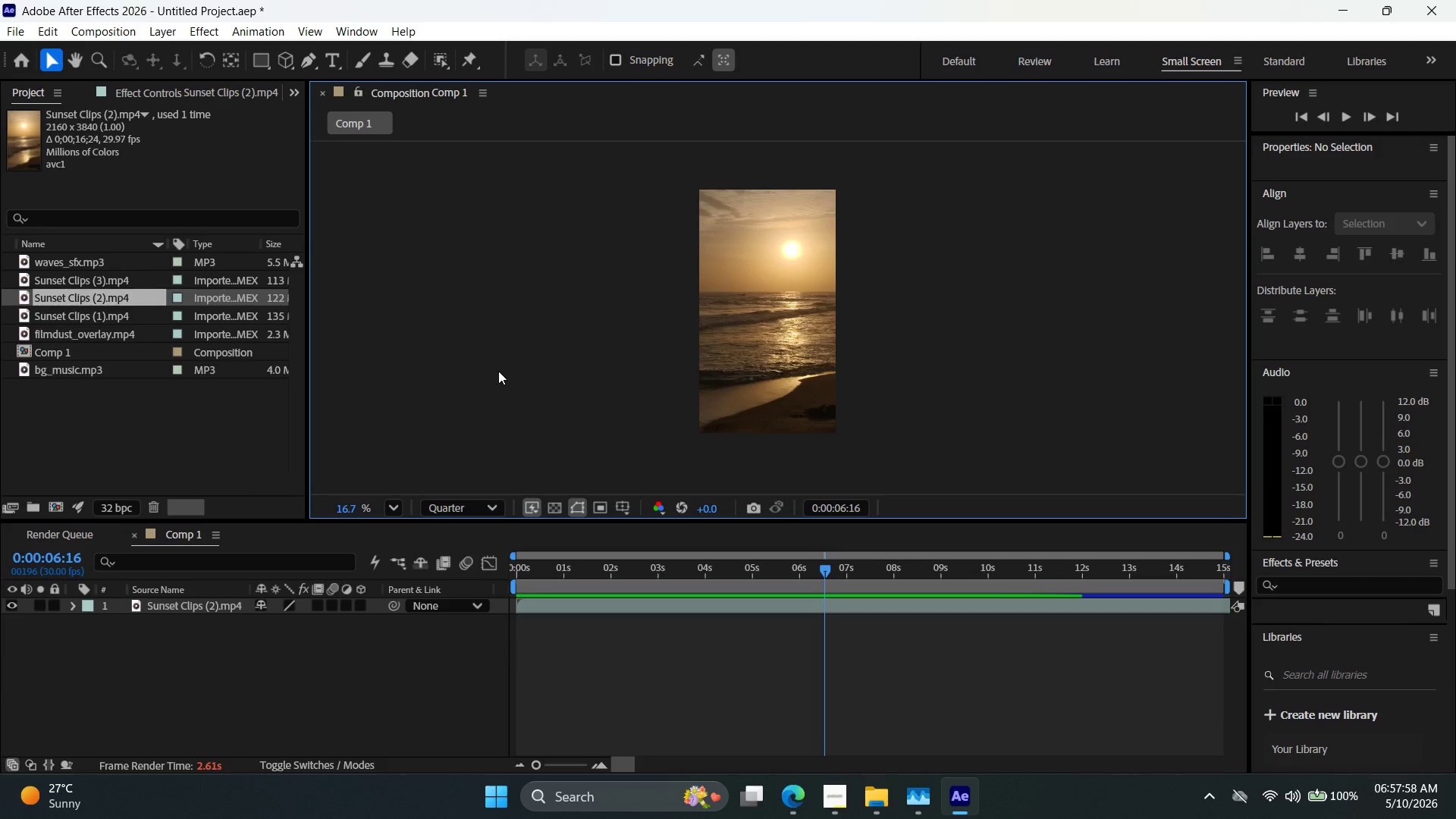 
left_click([45, 30])
 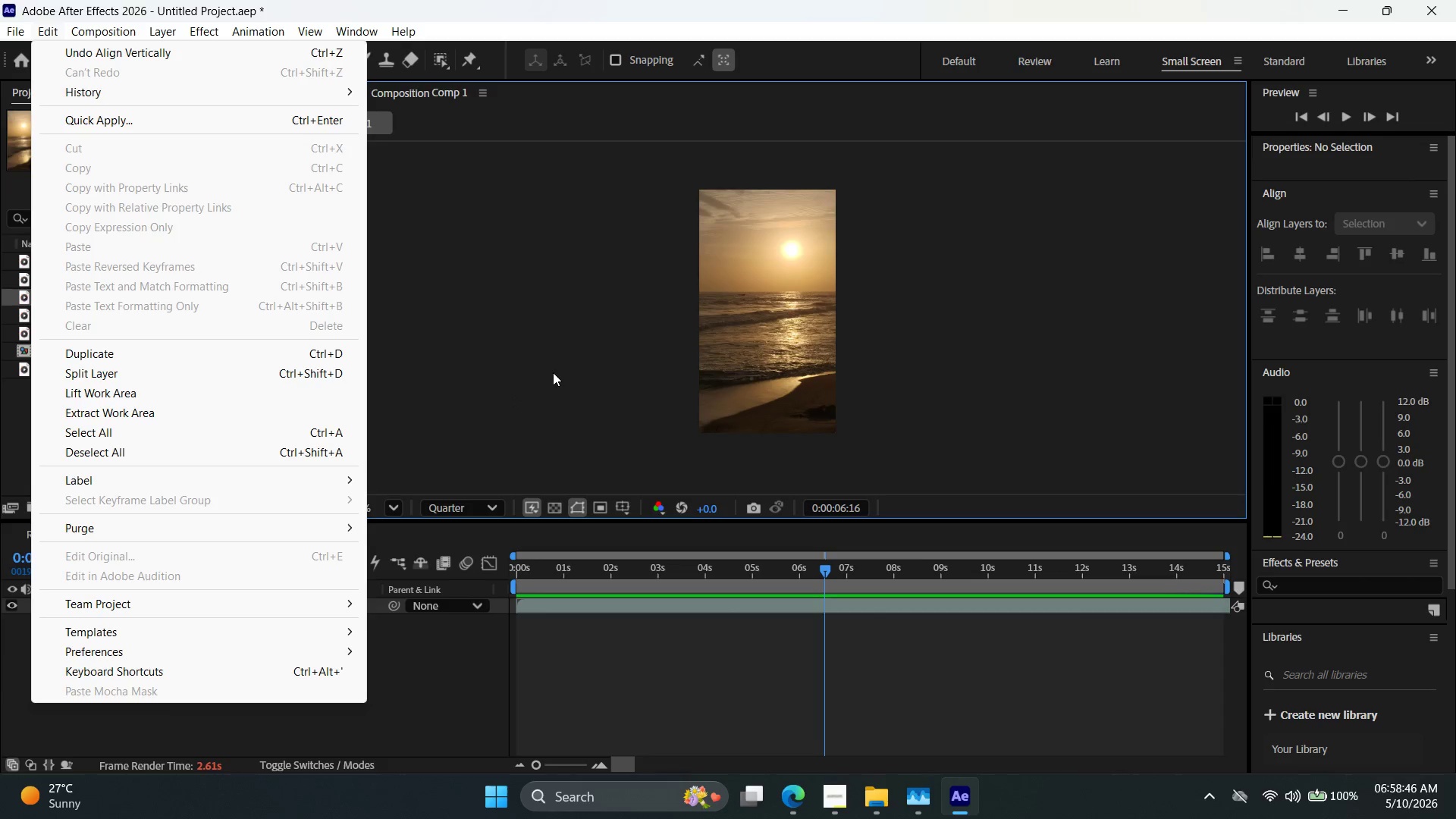 
wait(47.88)
 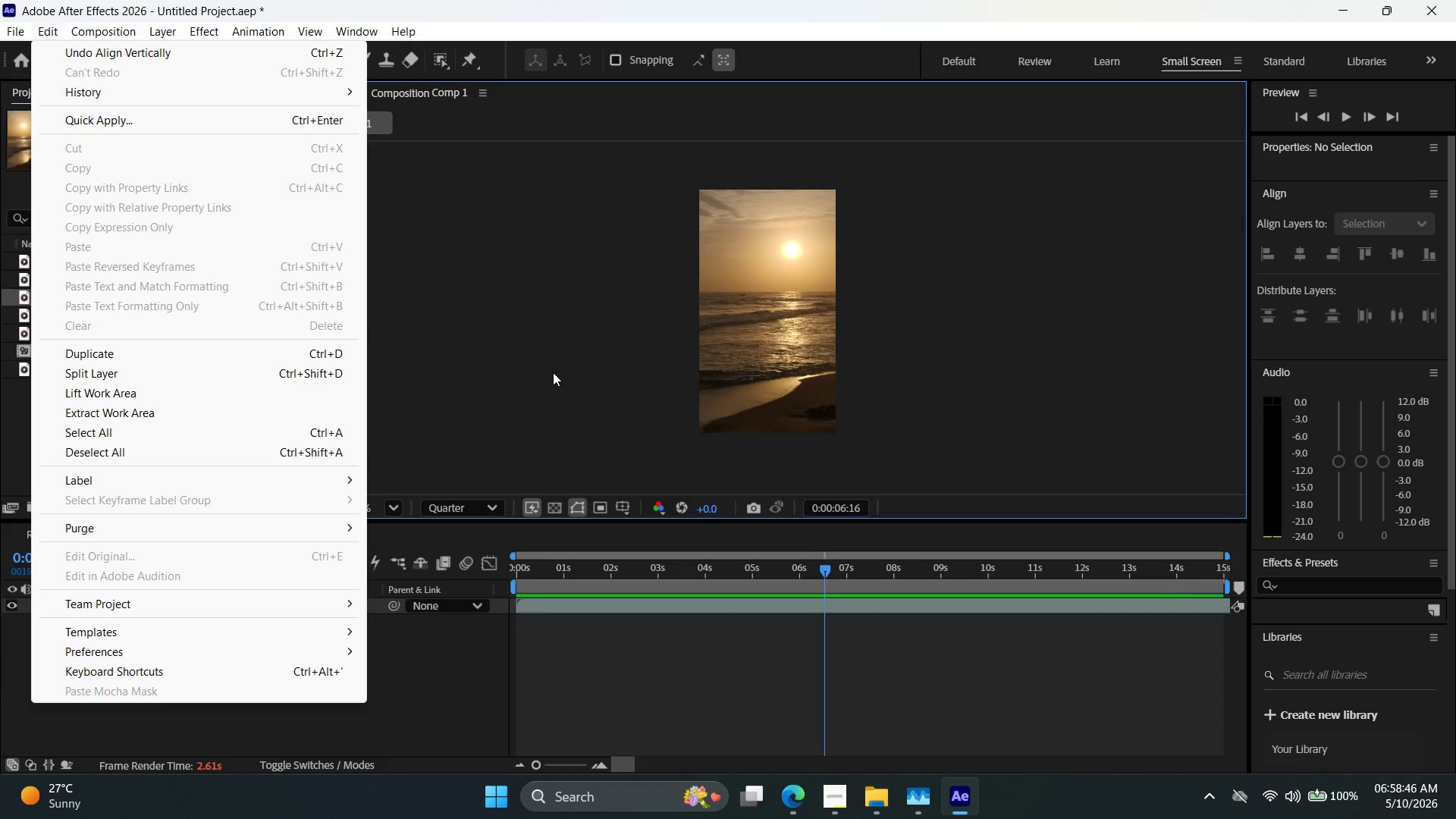 
left_click([603, 370])
 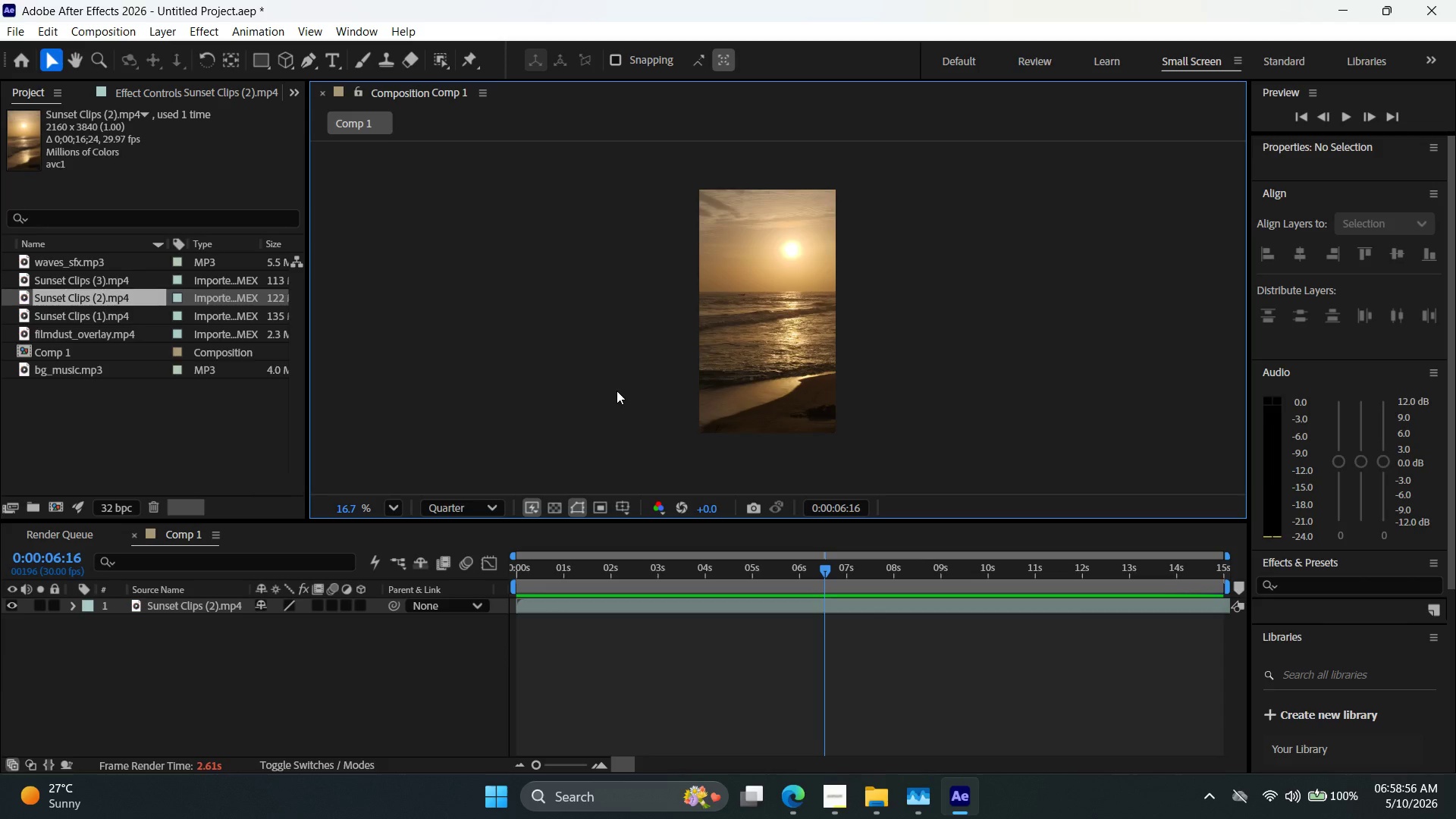 
wait(7.3)
 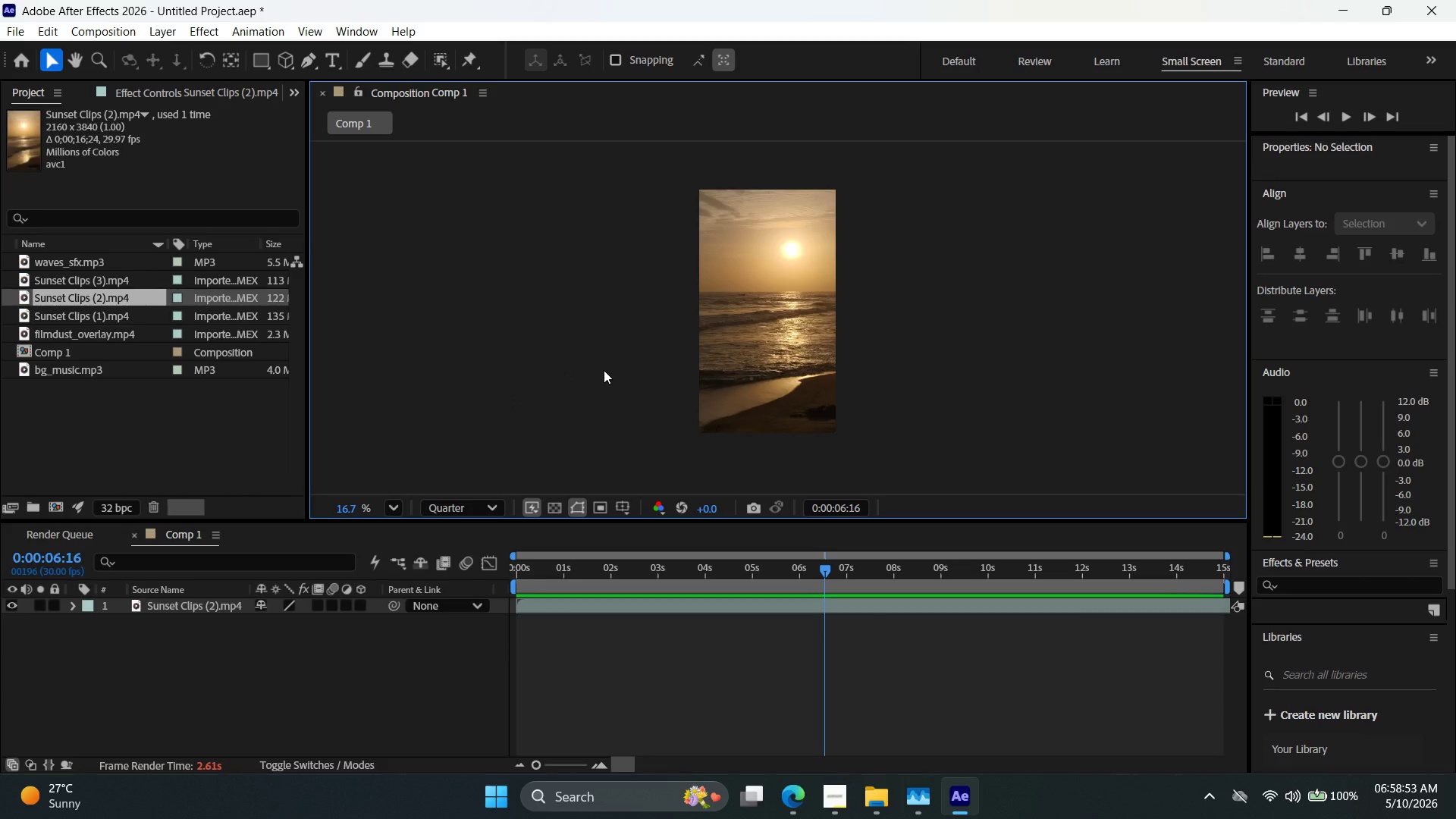 
left_click_drag(start_coordinate=[827, 570], to_coordinate=[542, 586])
 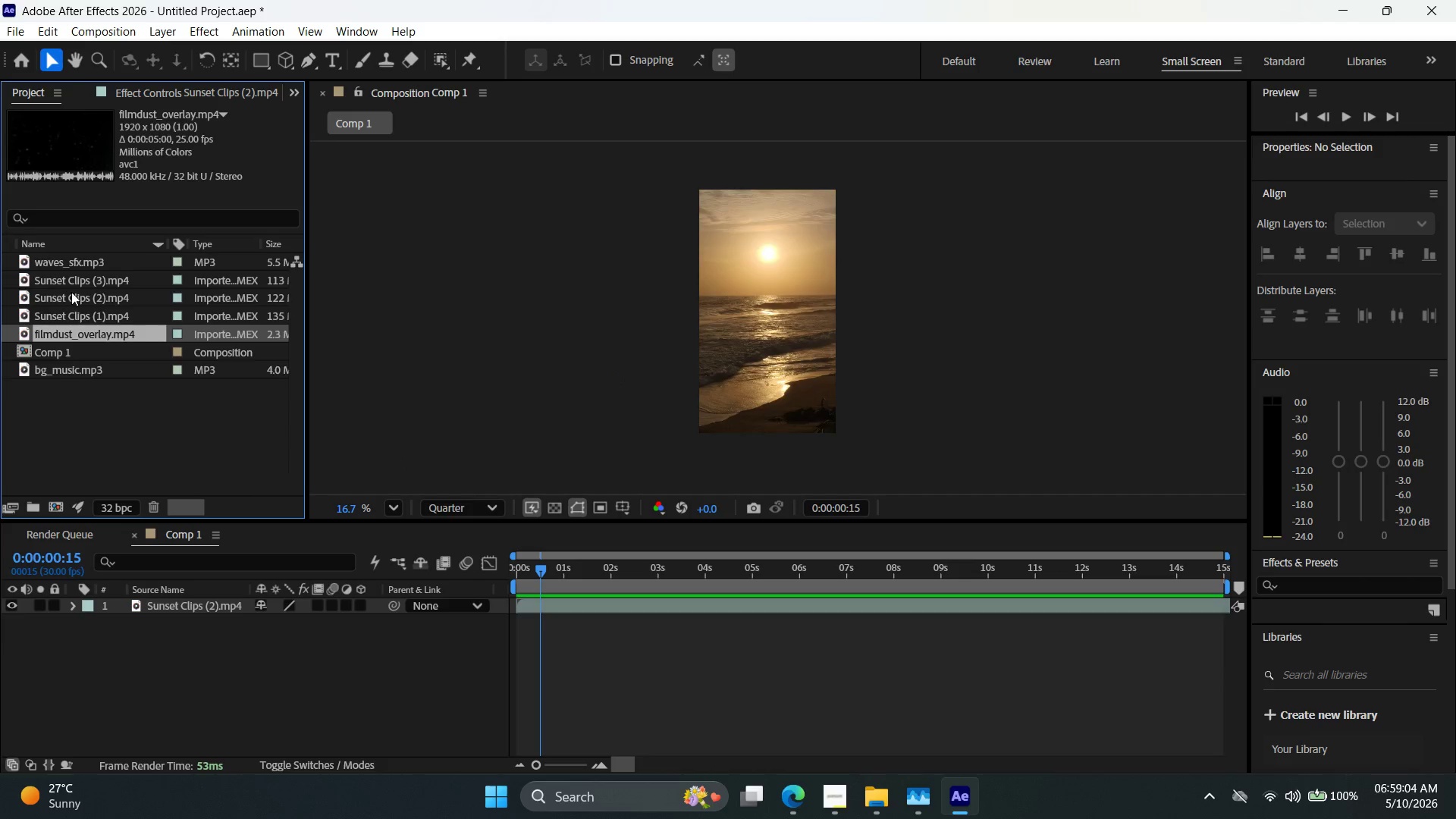 
left_click([100, 283])
 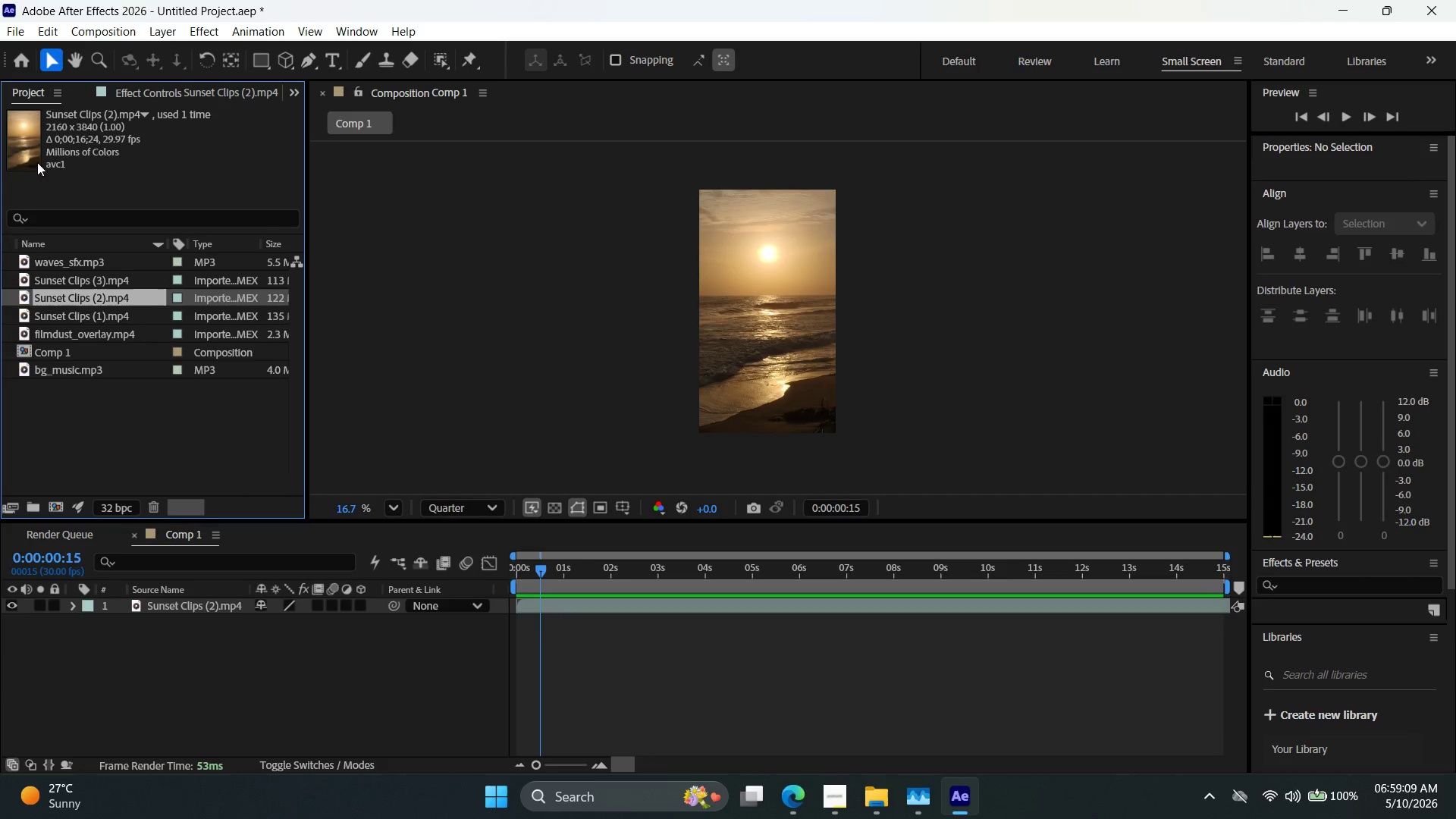 
wait(5.2)
 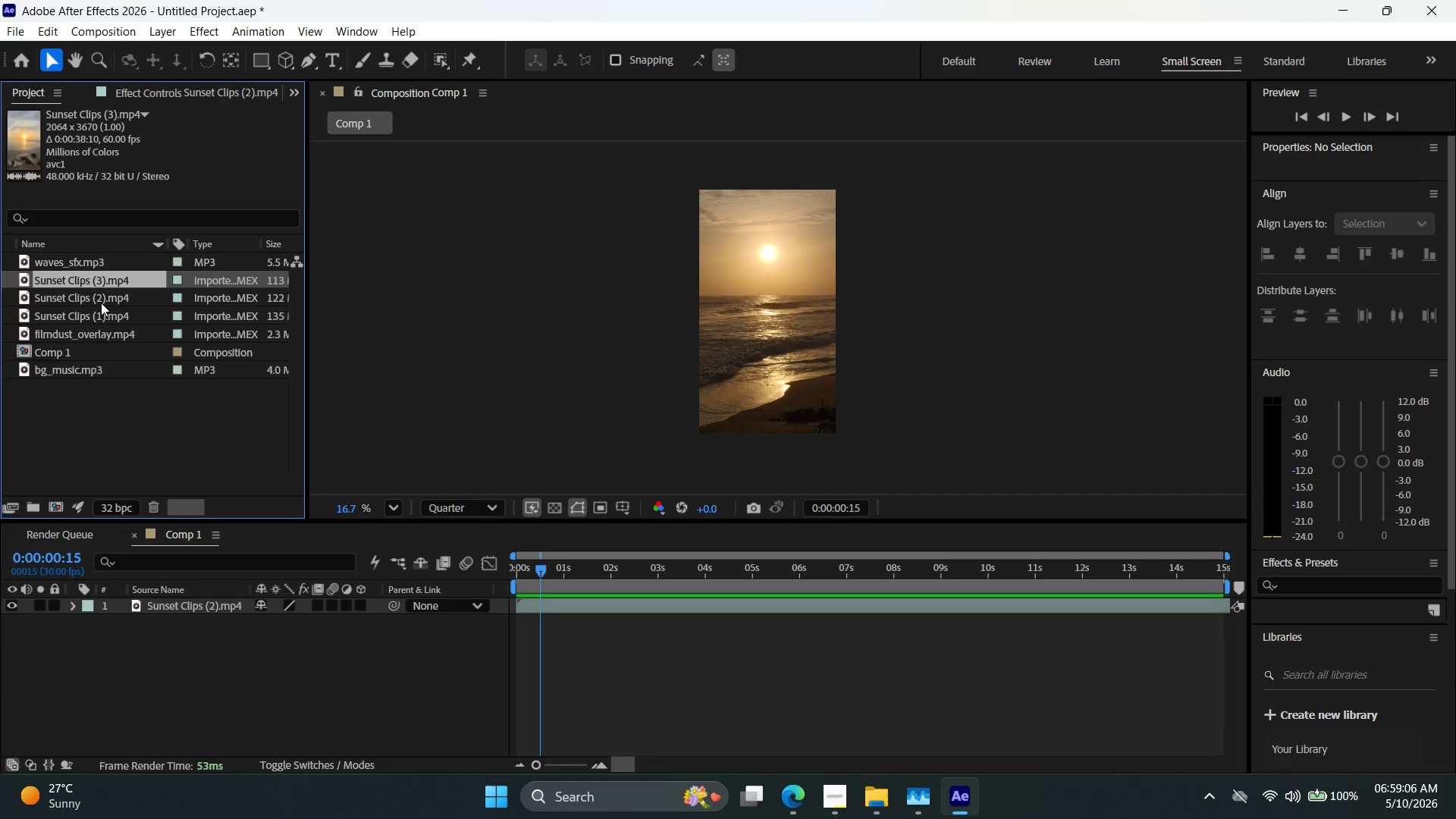 
left_click([42, 24])
 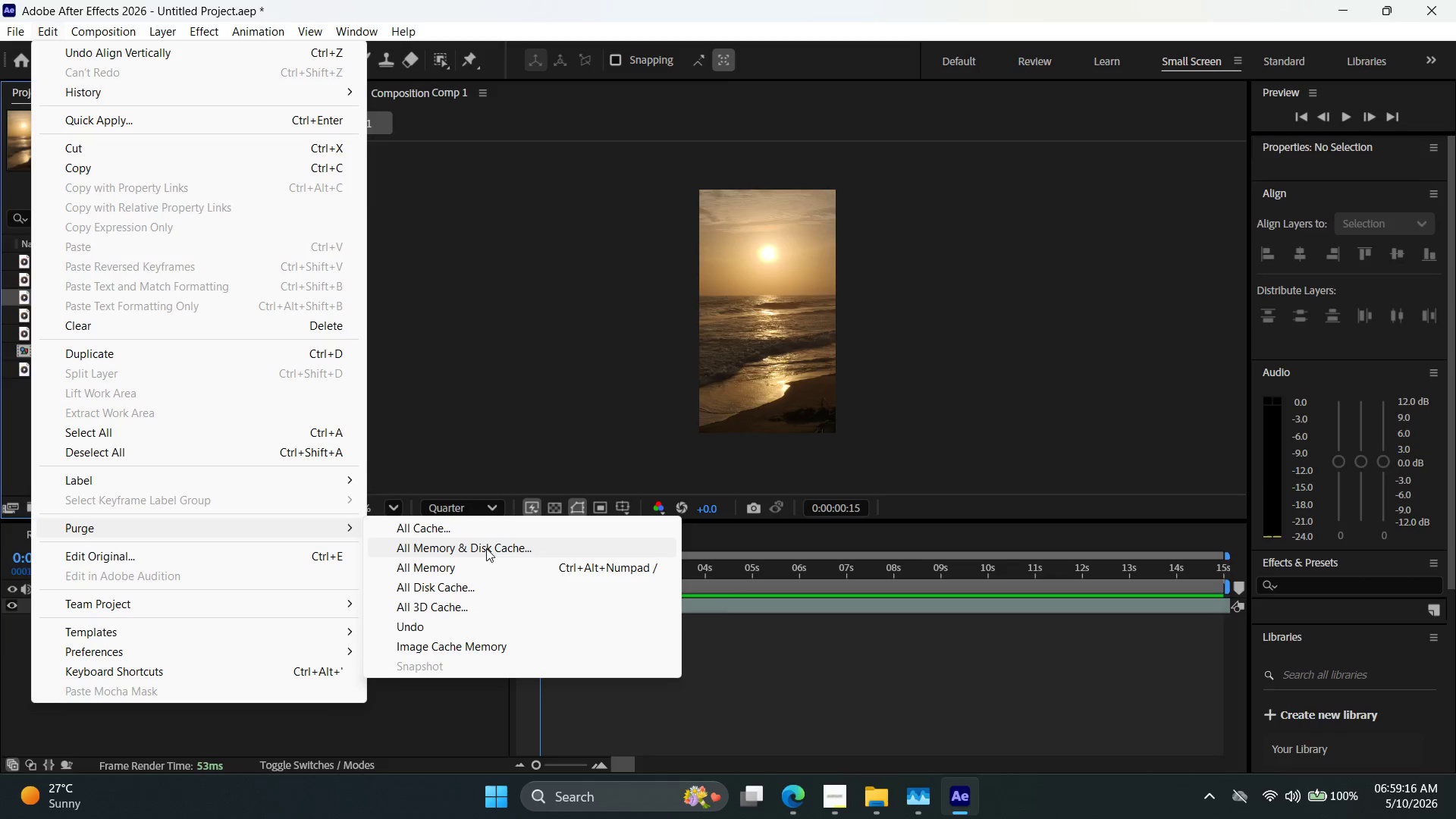 
wait(7.34)
 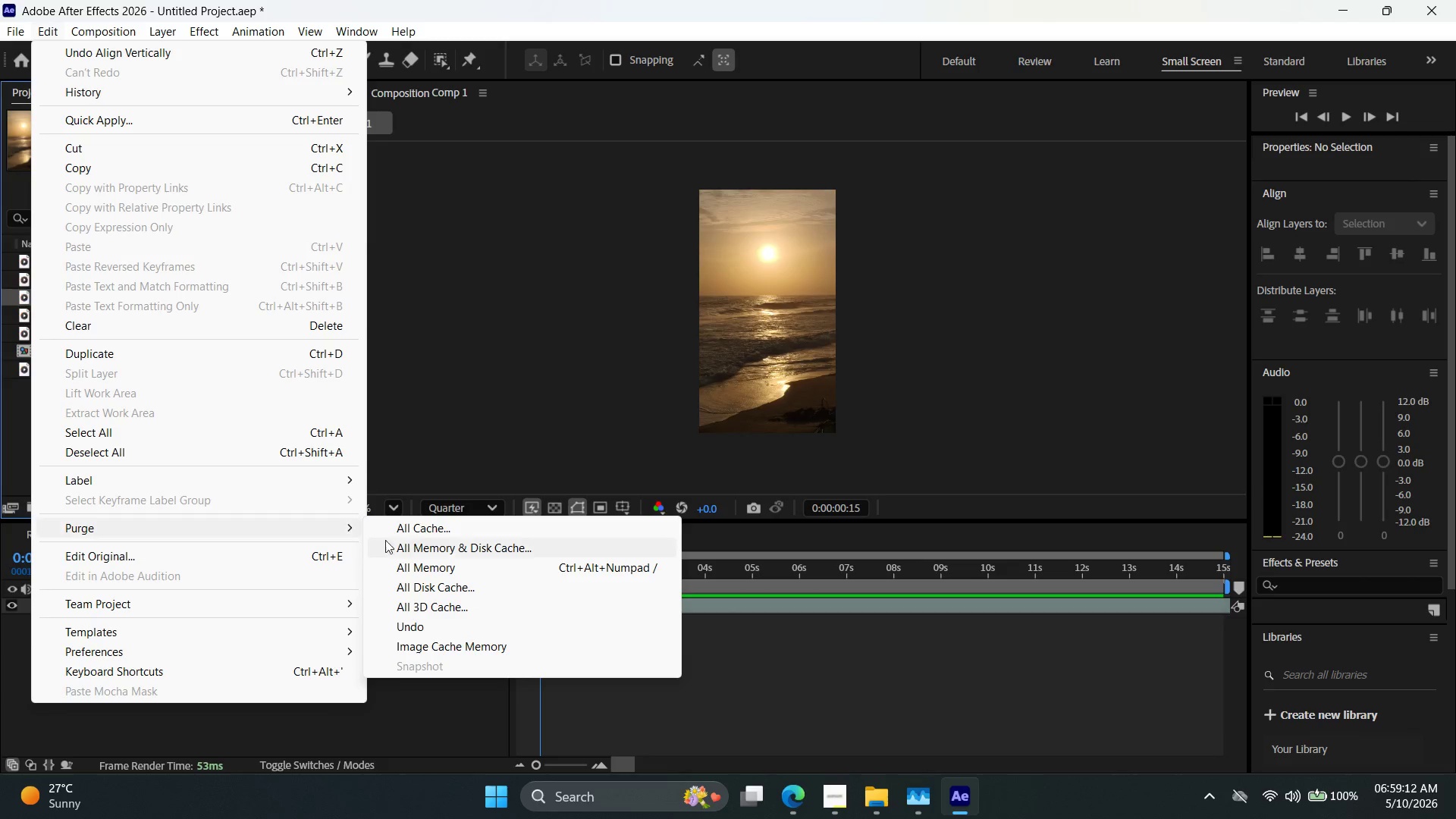 
left_click([499, 570])
 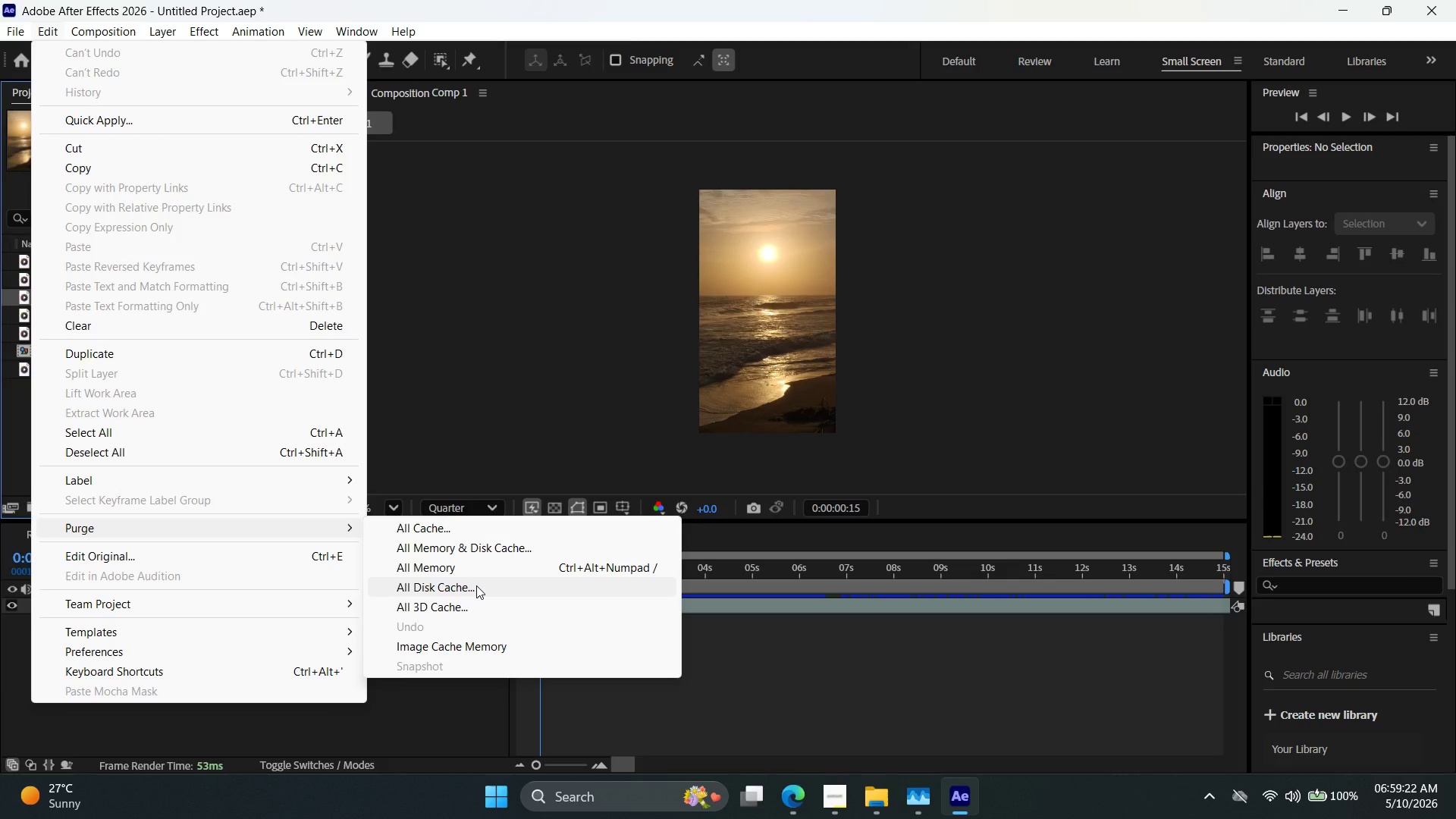 
wait(9.36)
 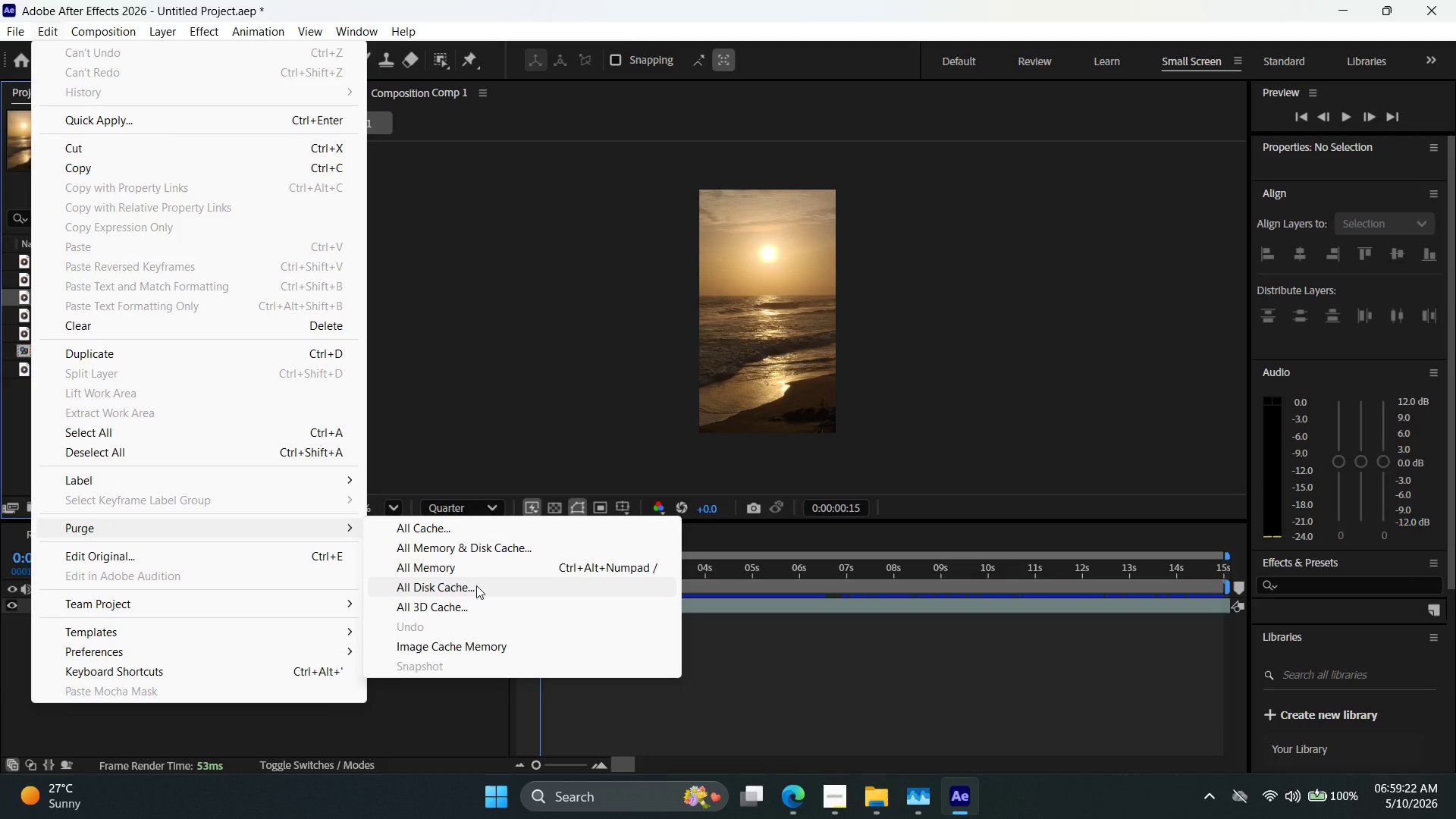 
left_click([476, 584])
 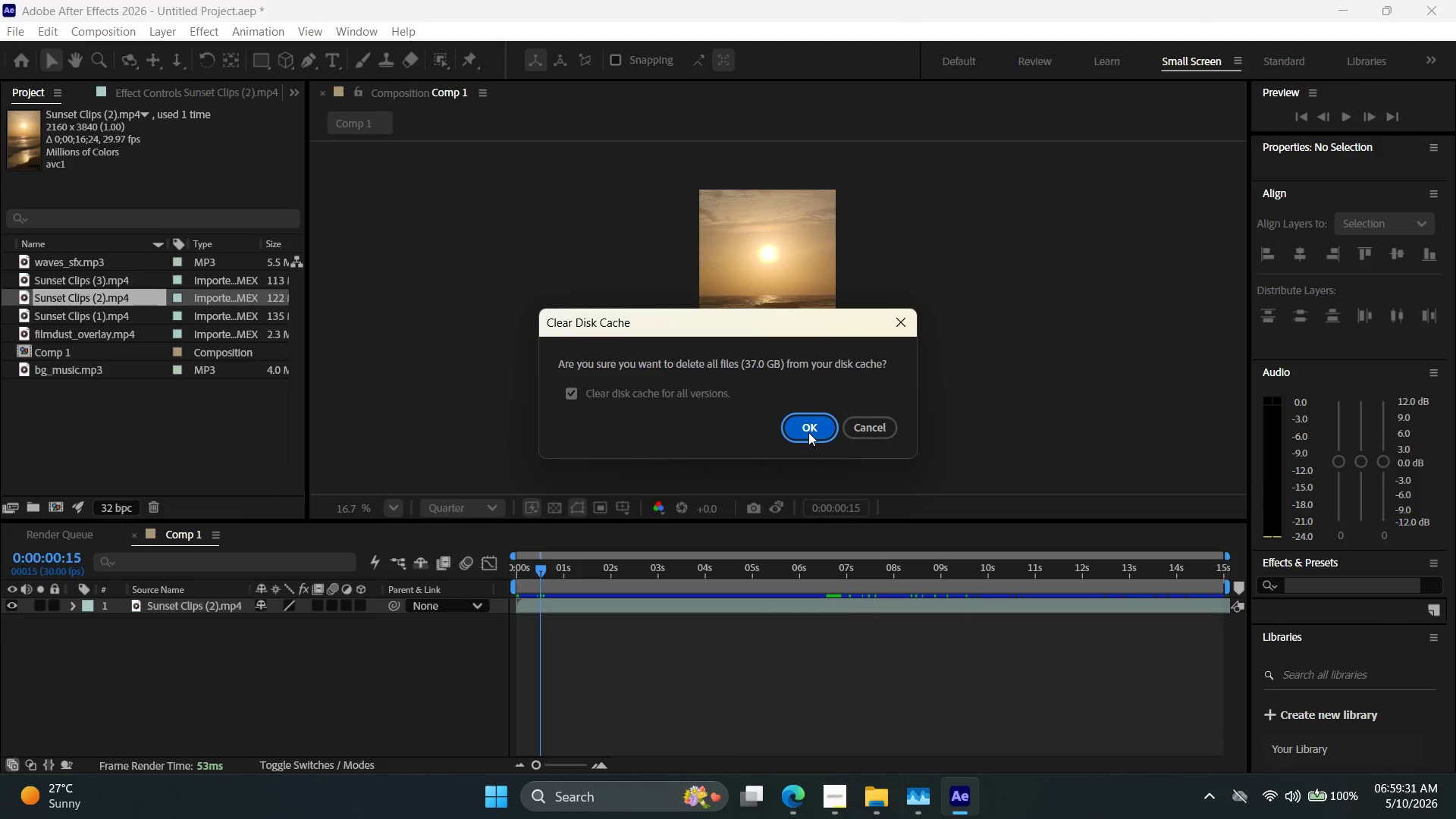 
wait(6.03)
 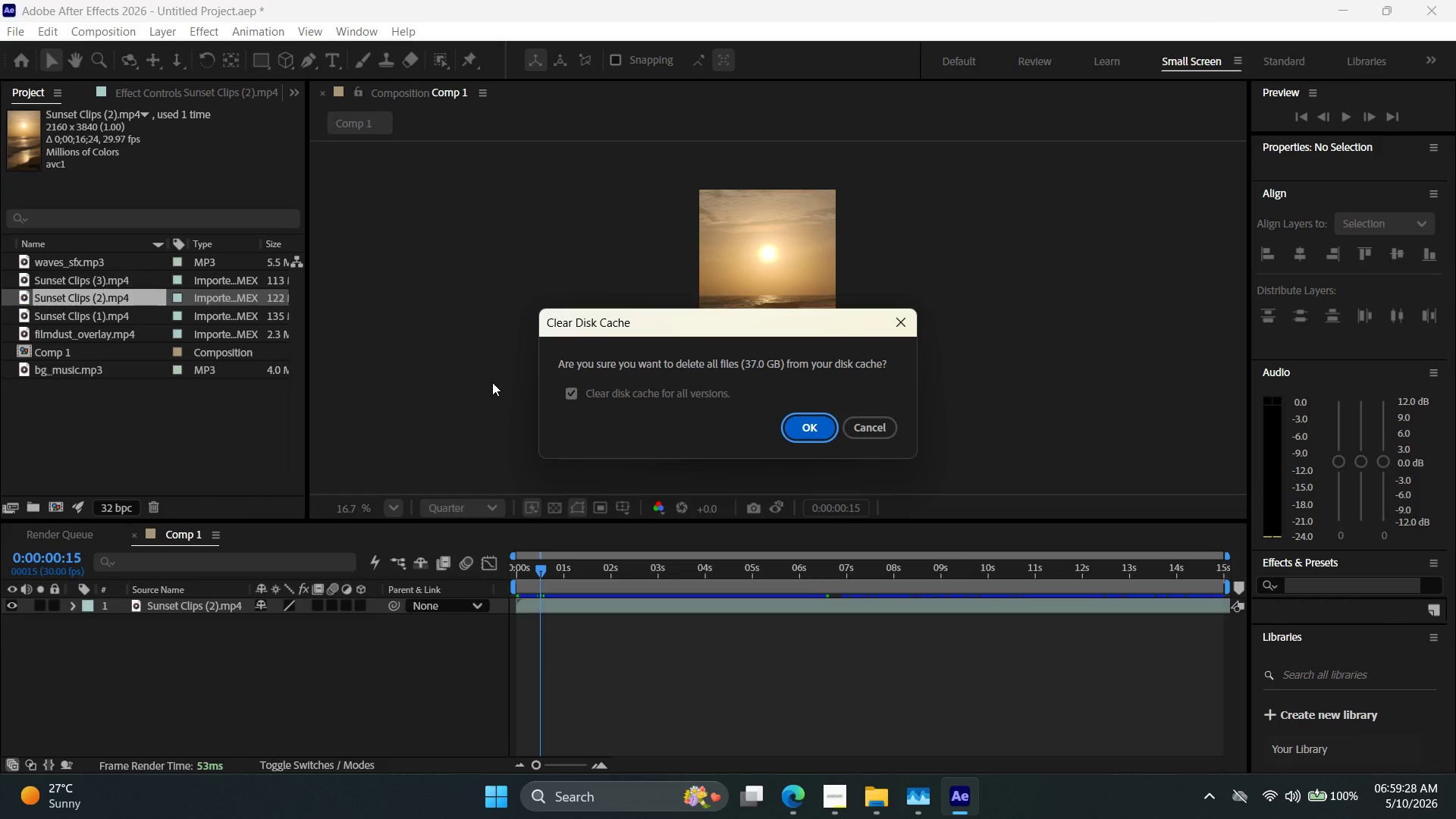 
left_click([808, 432])
 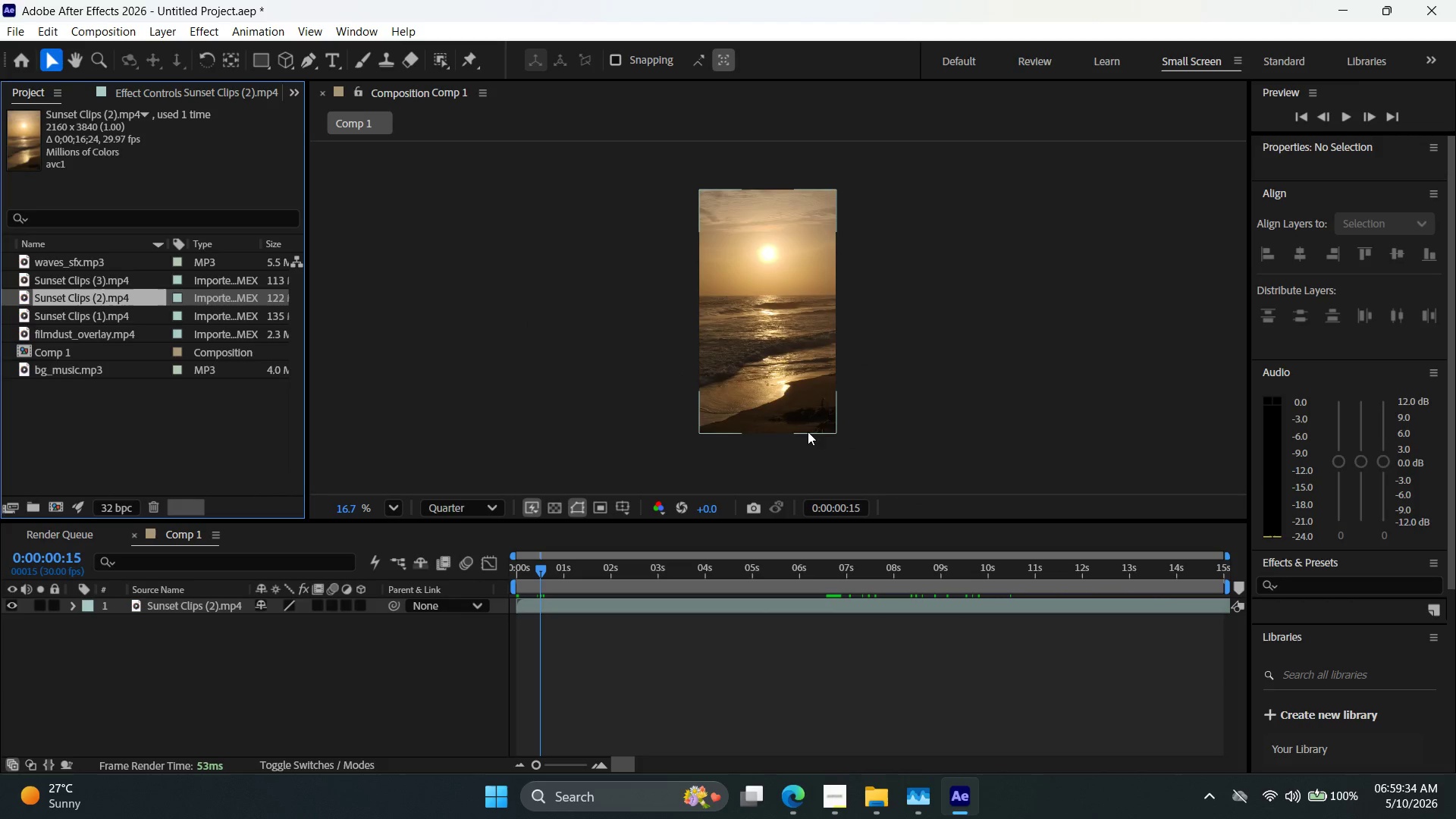 
left_click([559, 375])
 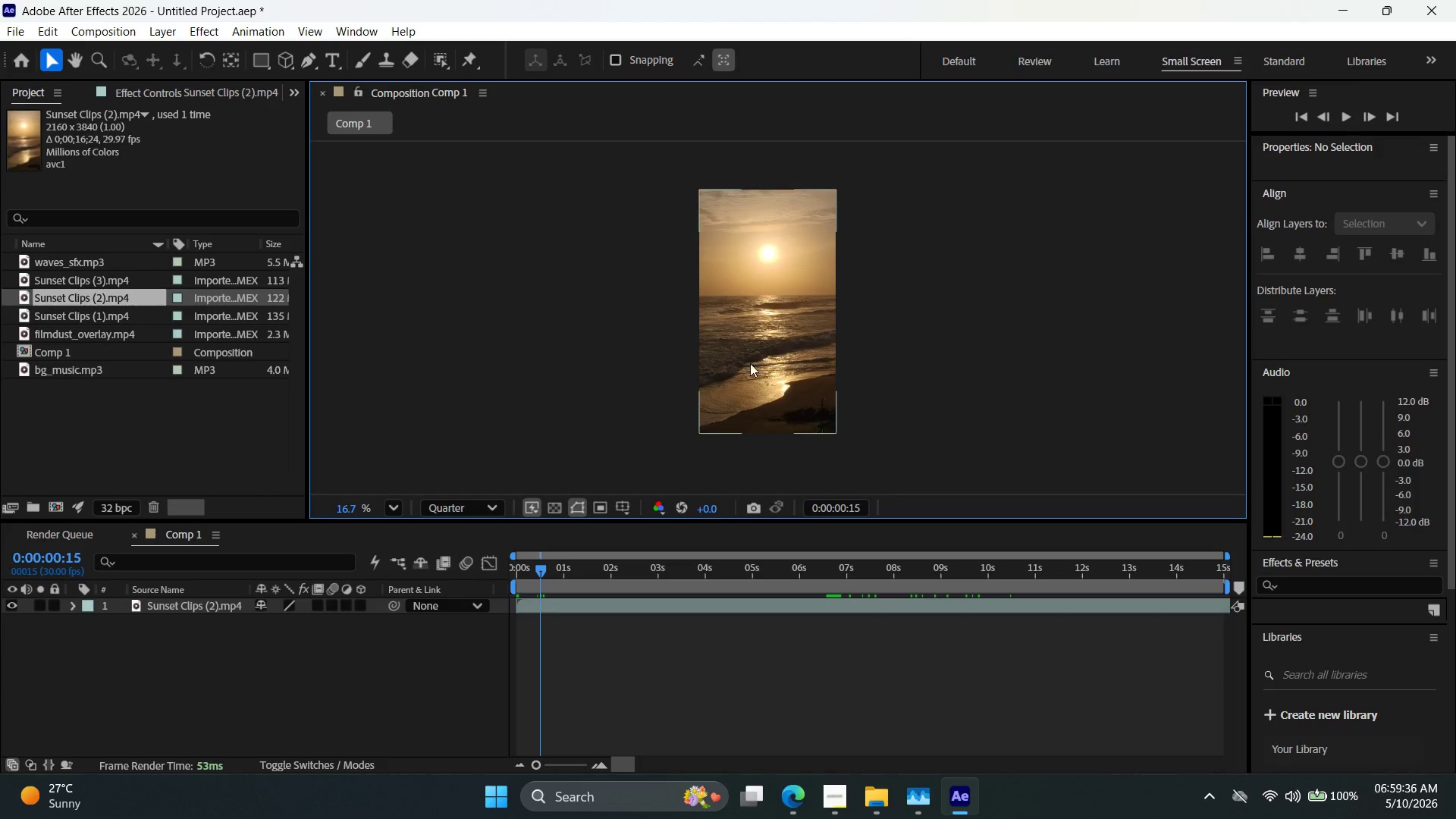 
key(Alt+AltLeft)
 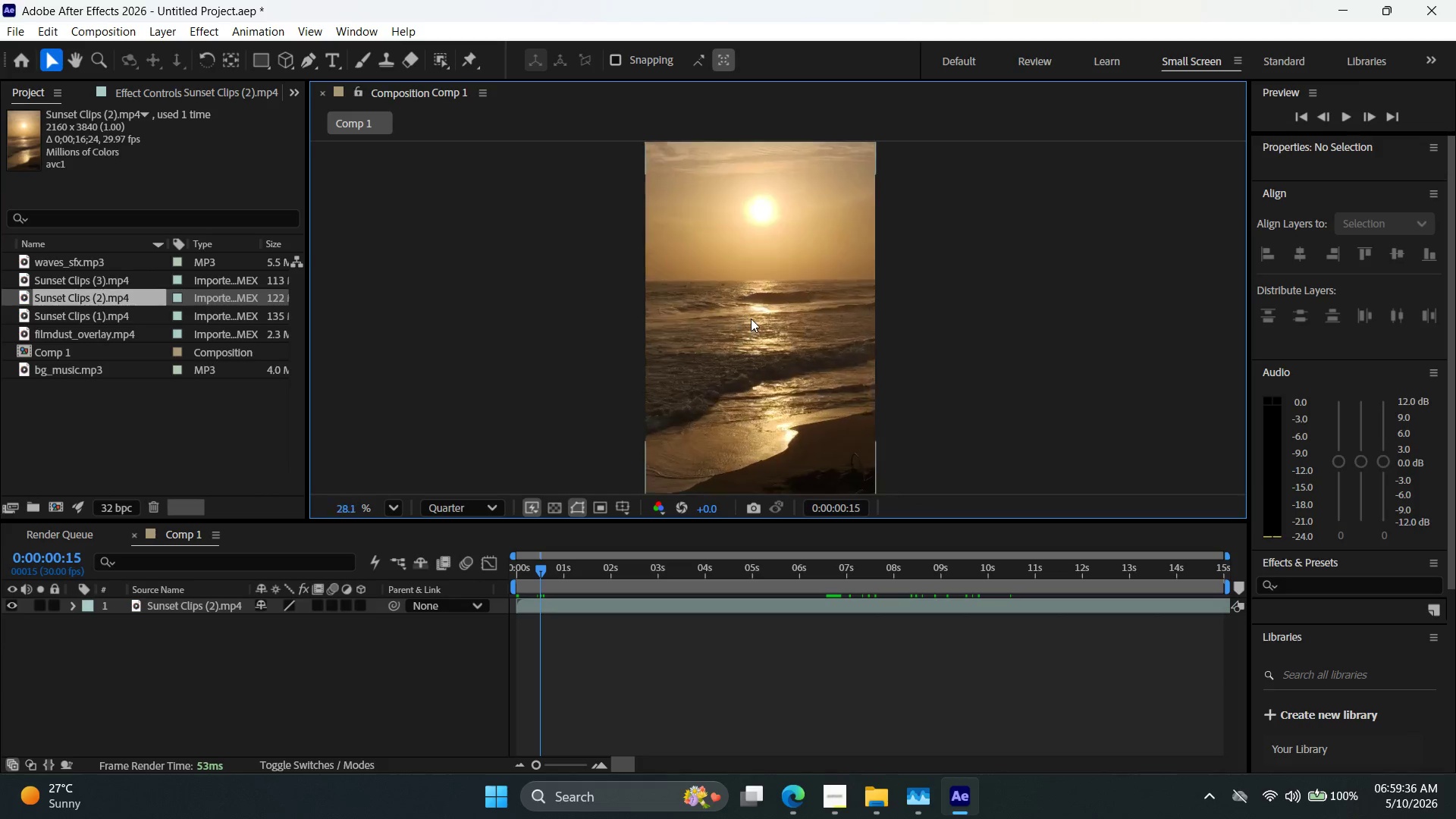 
key(Alt+AltLeft)
 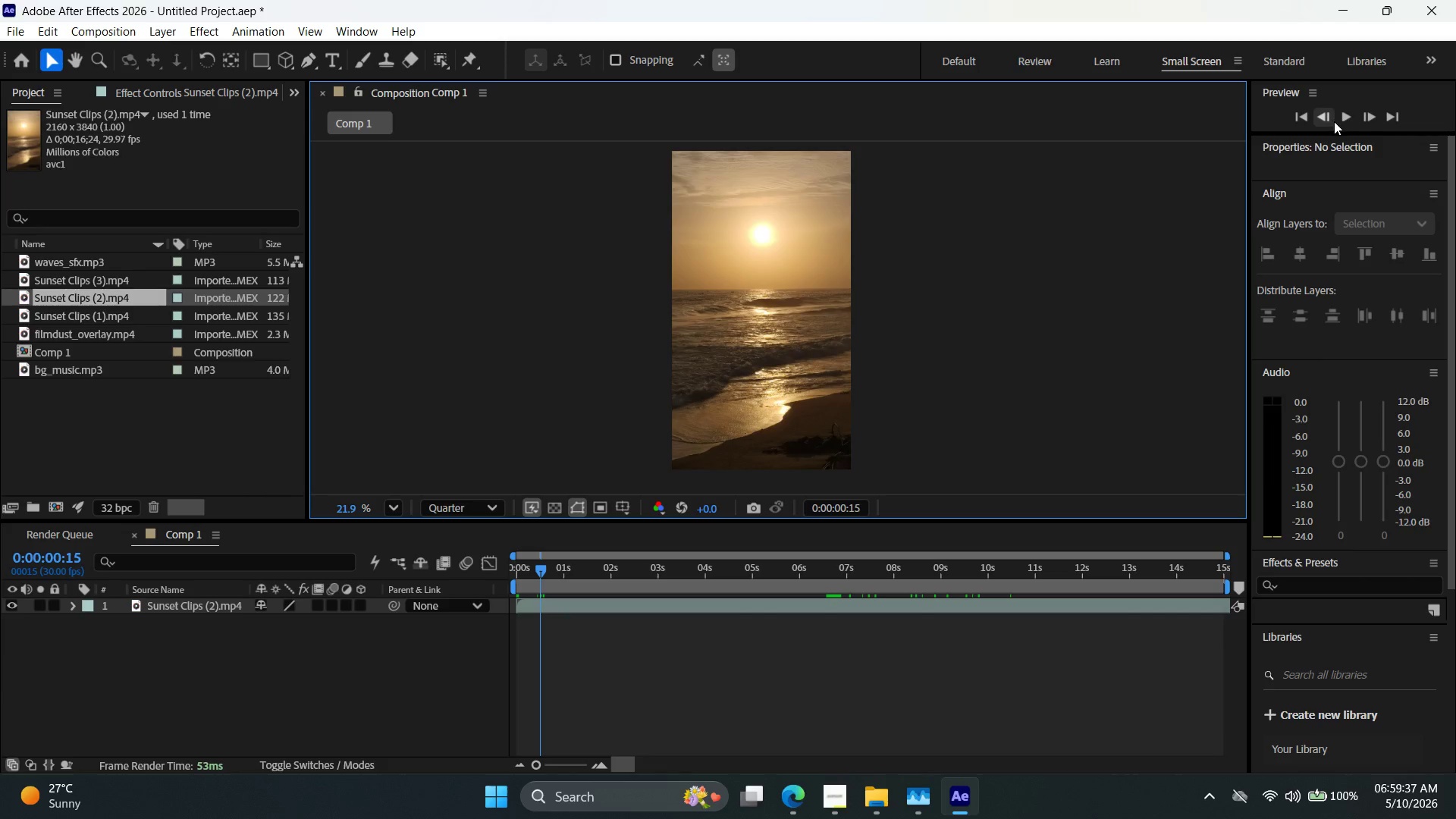 
scroll: coordinate [751, 334], scroll_direction: up, amount: 2.0
 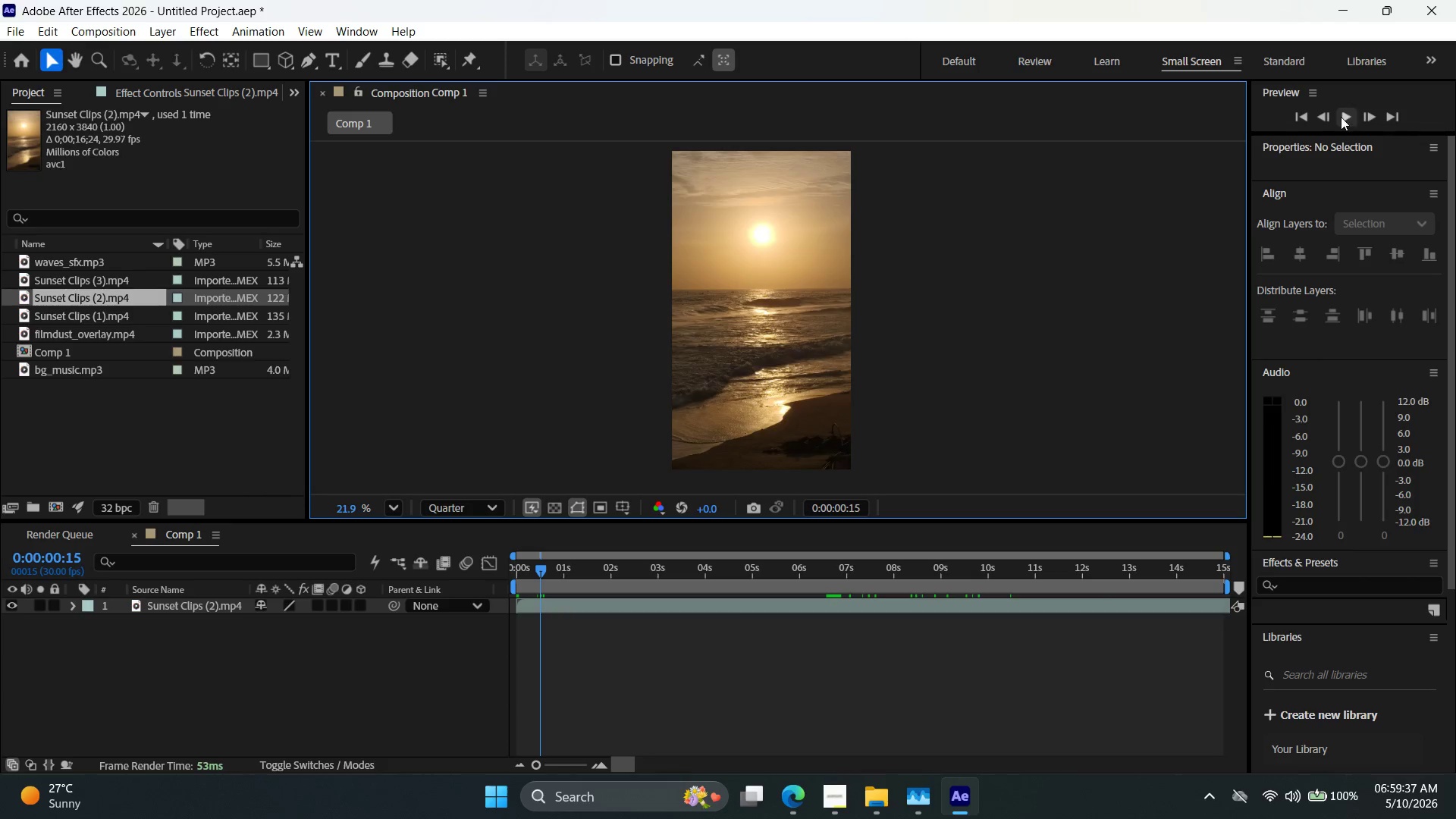 
left_click([1349, 115])
 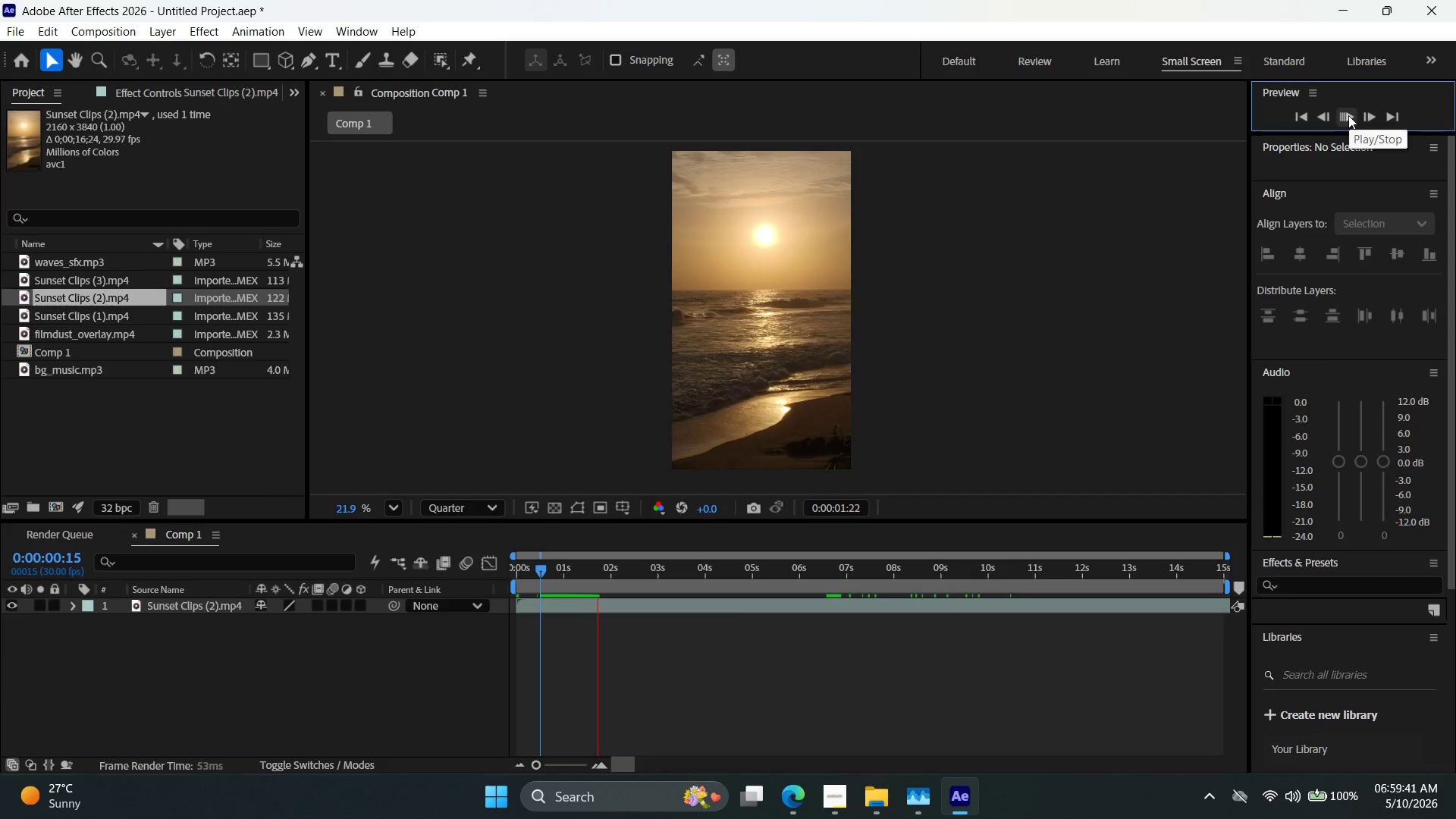 
left_click([1348, 115])
 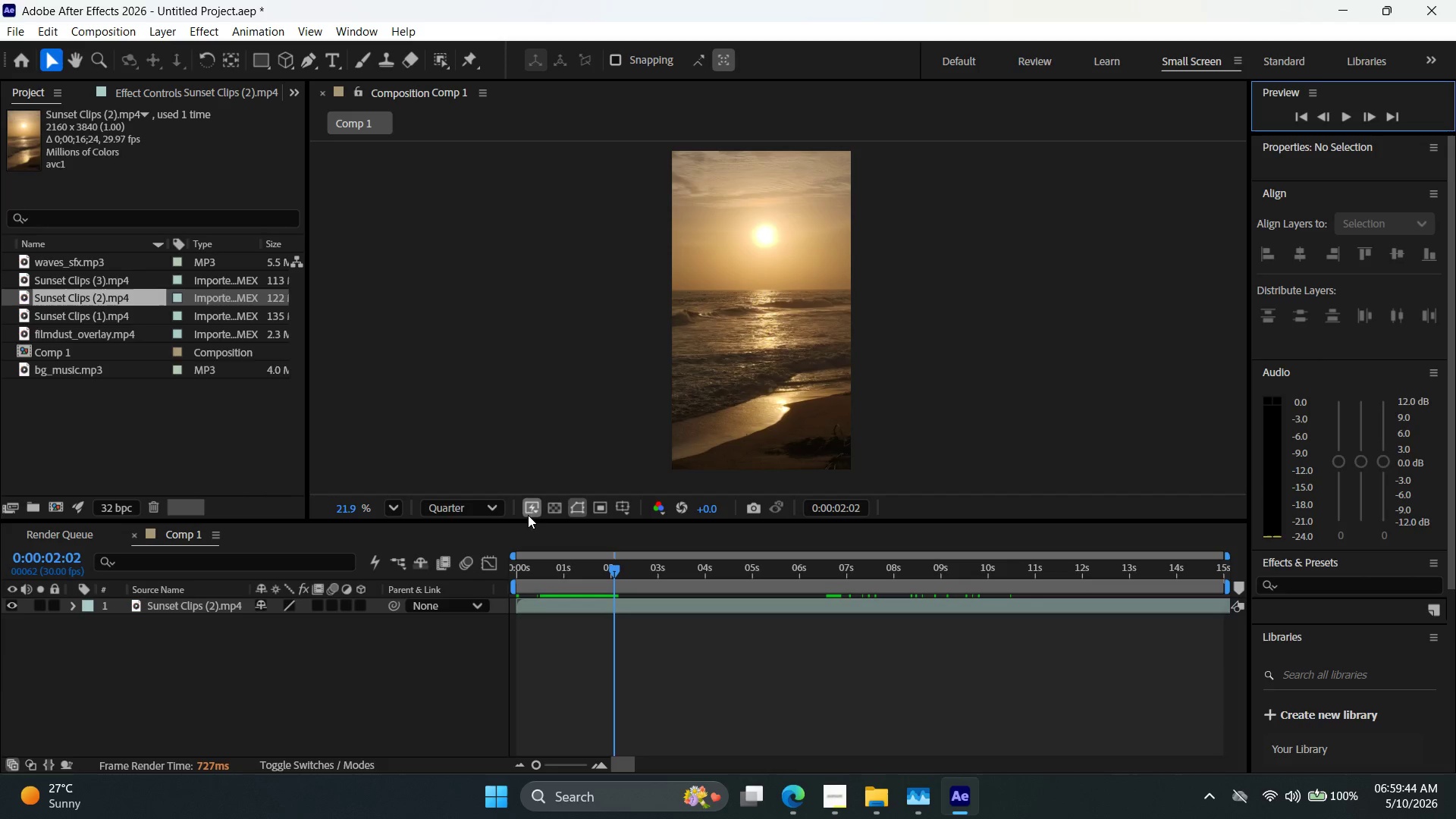 
left_click([532, 510])
 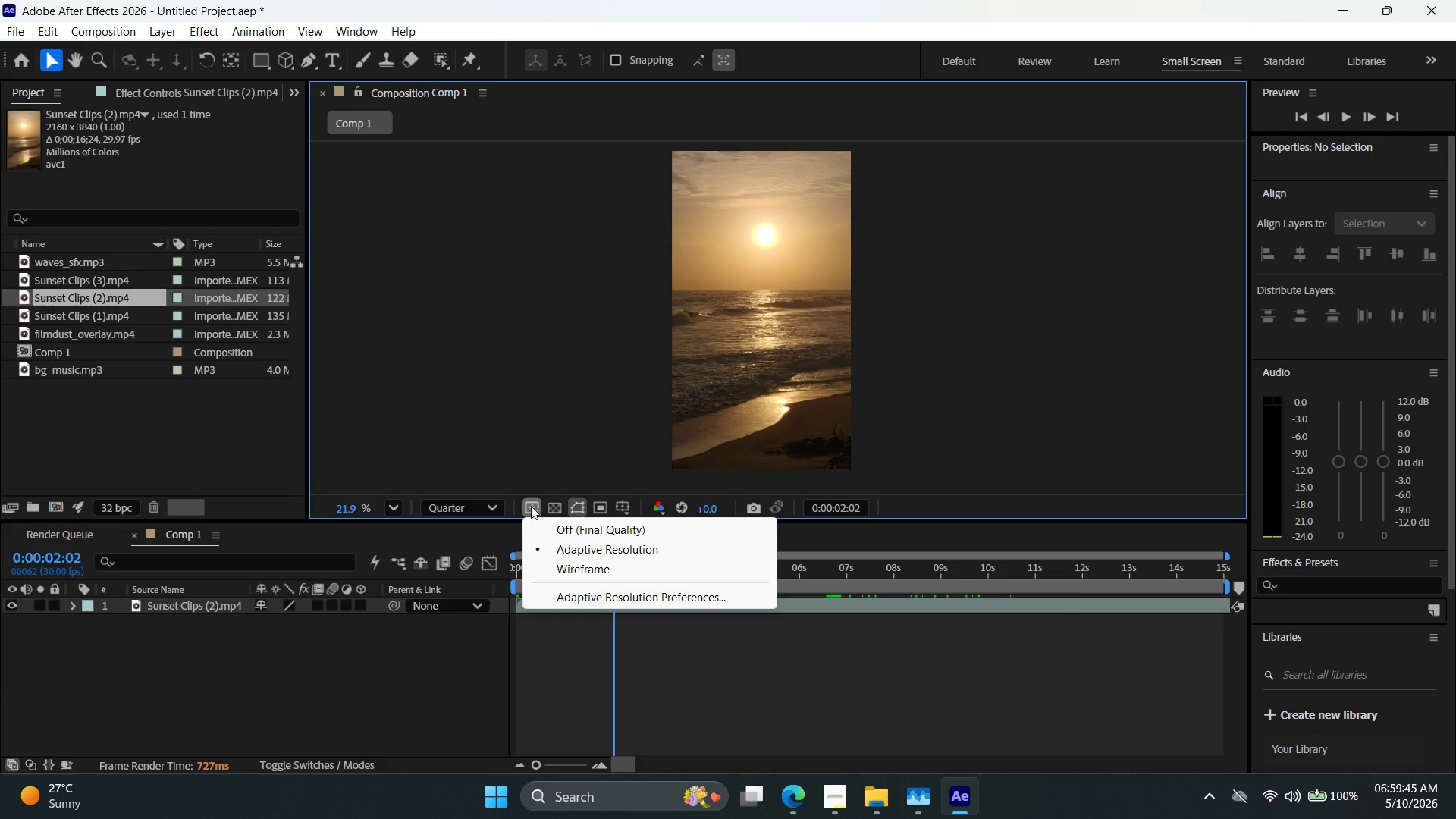 
left_click([529, 388])
 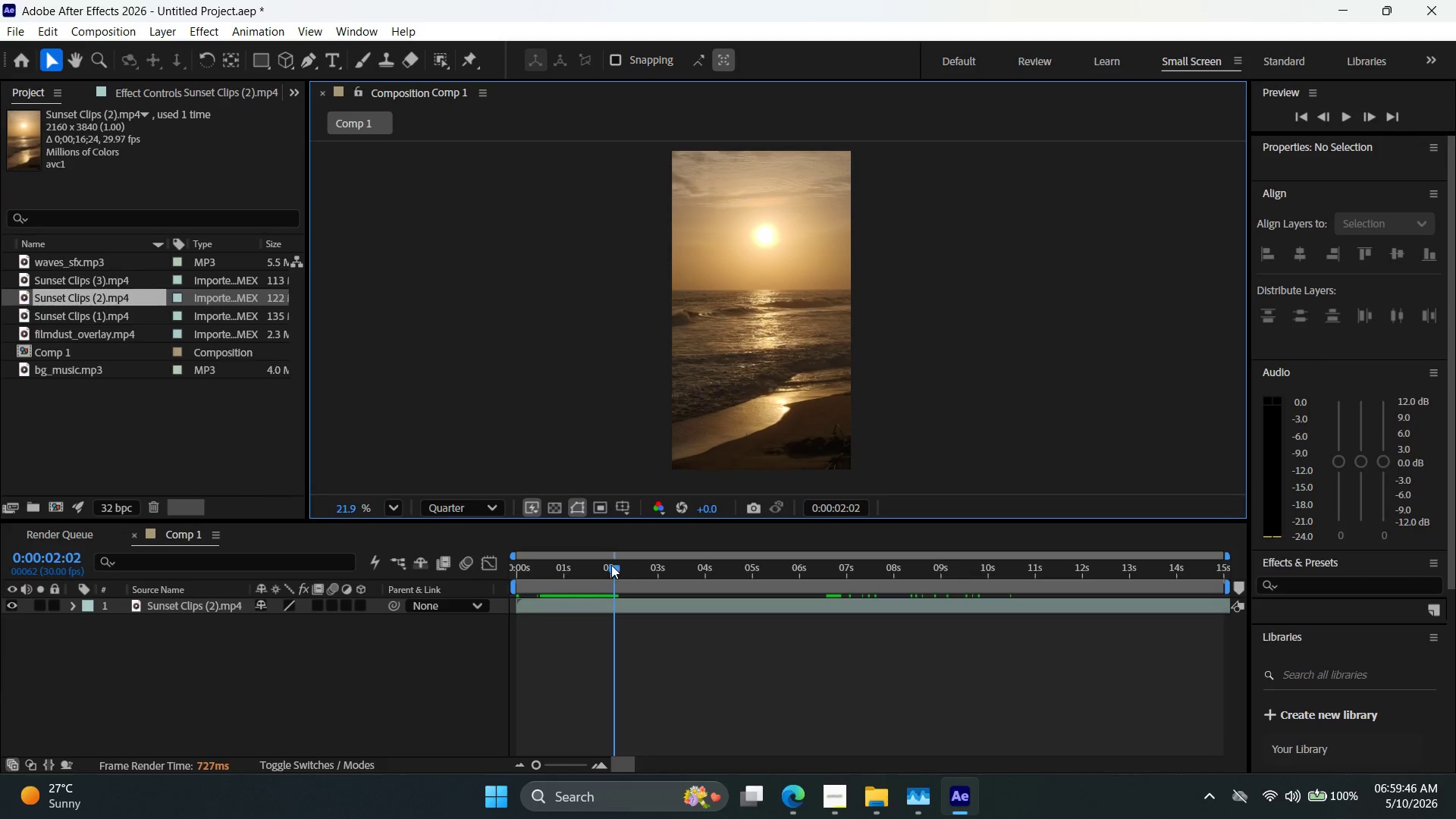 
left_click_drag(start_coordinate=[610, 564], to_coordinate=[431, 567])
 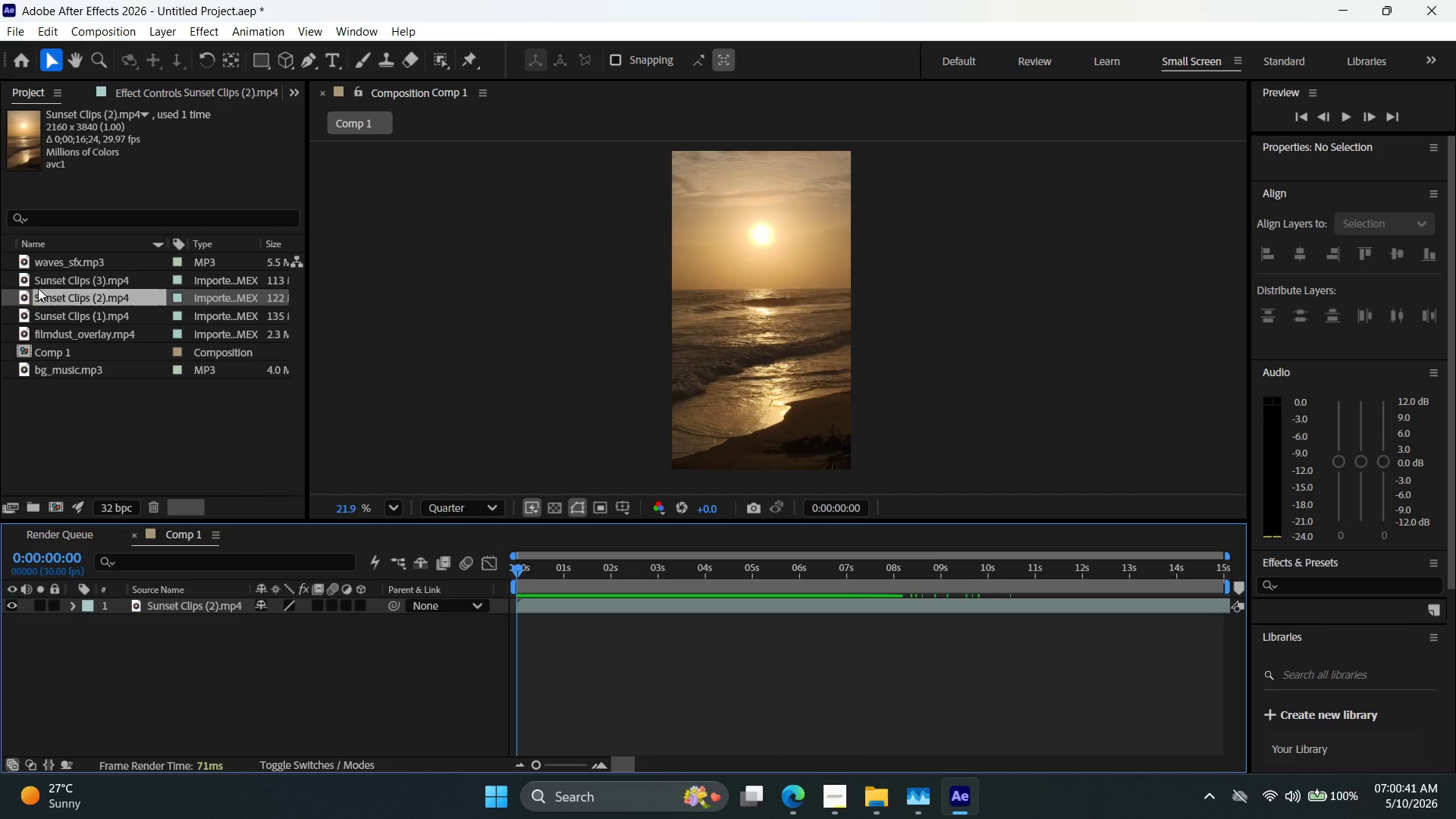 
wait(58.78)
 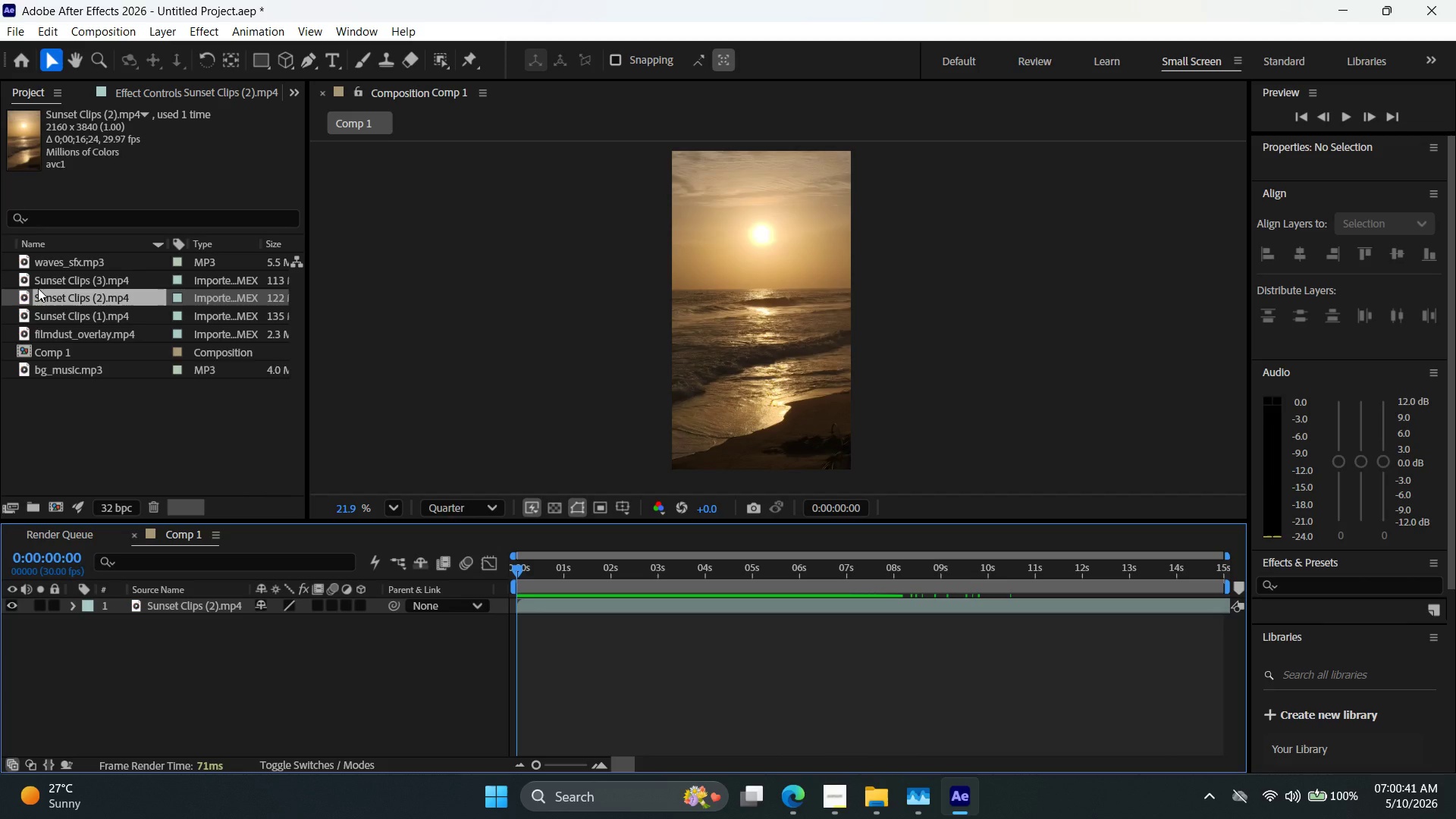 
left_click([394, 318])
 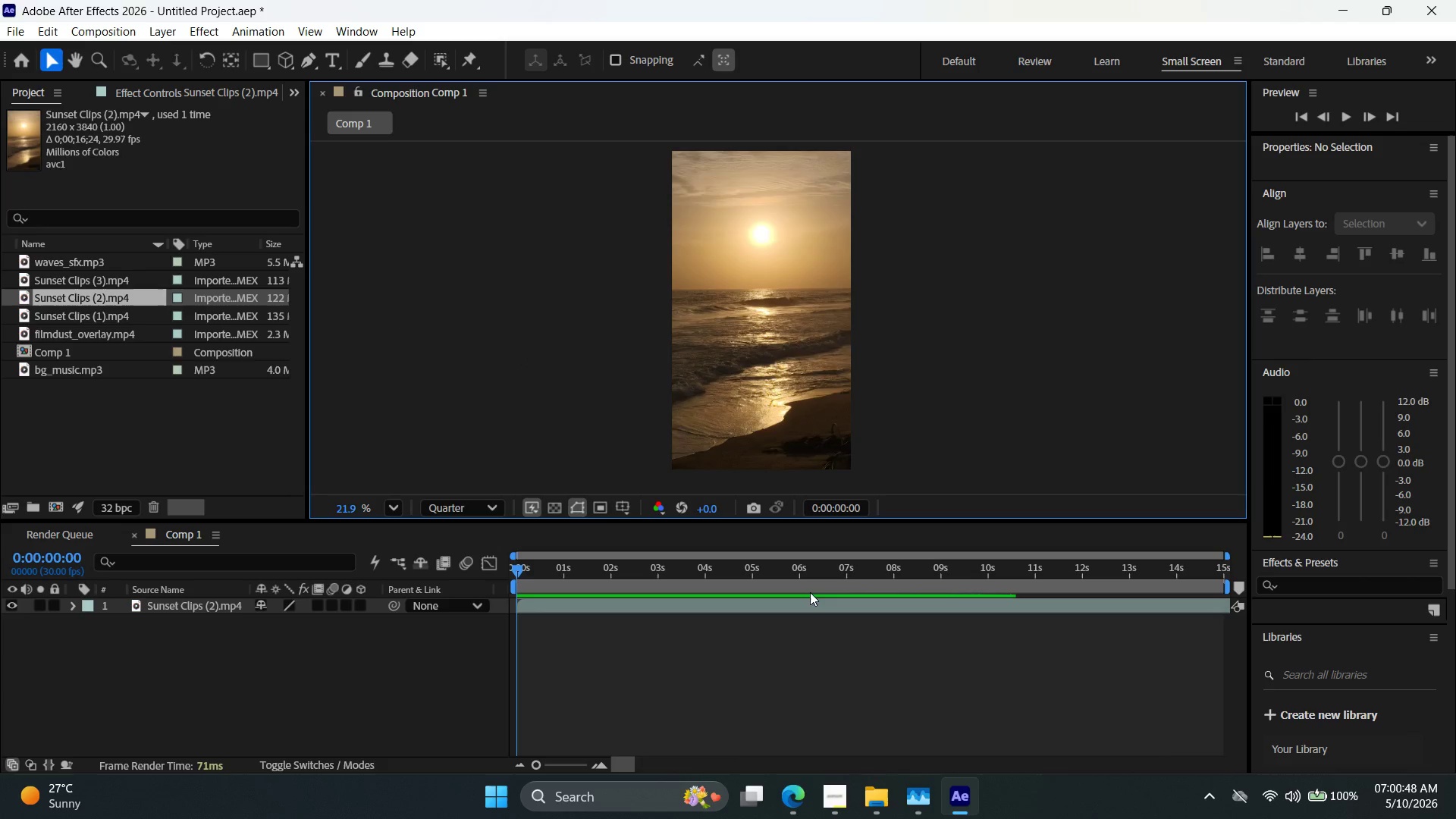 
left_click([810, 795])
 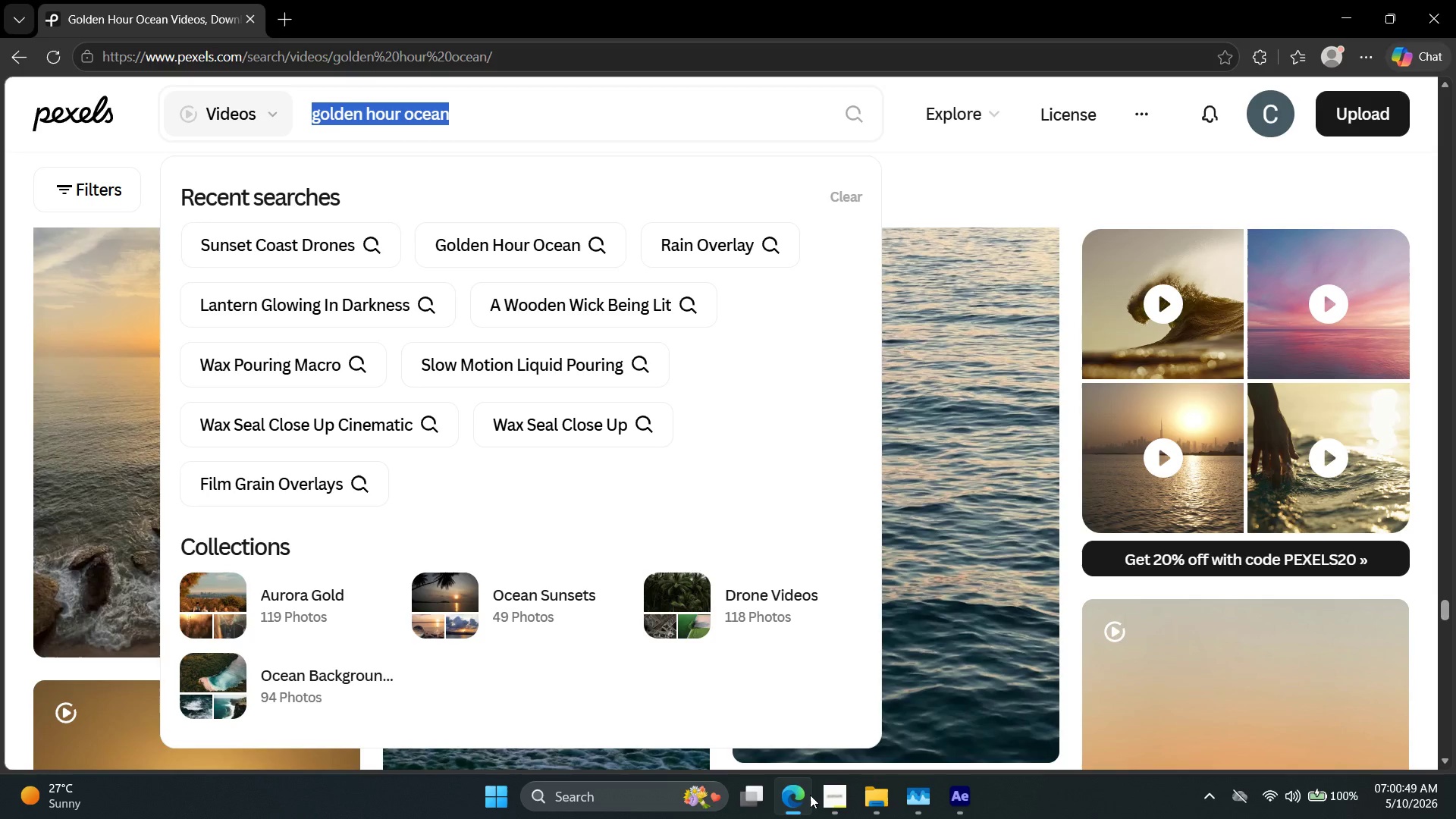 
left_click([810, 795])
 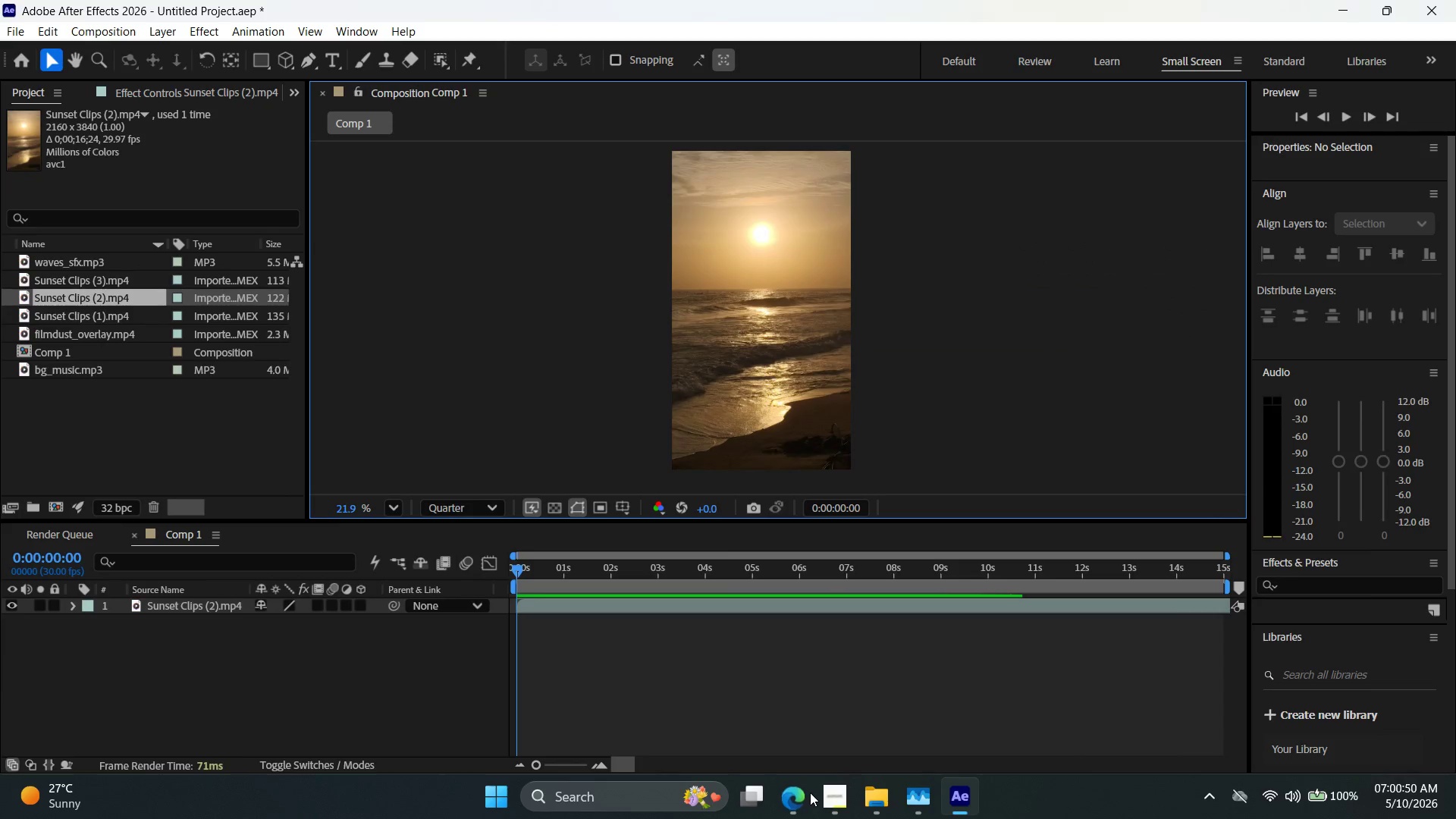 
left_click([810, 792])
 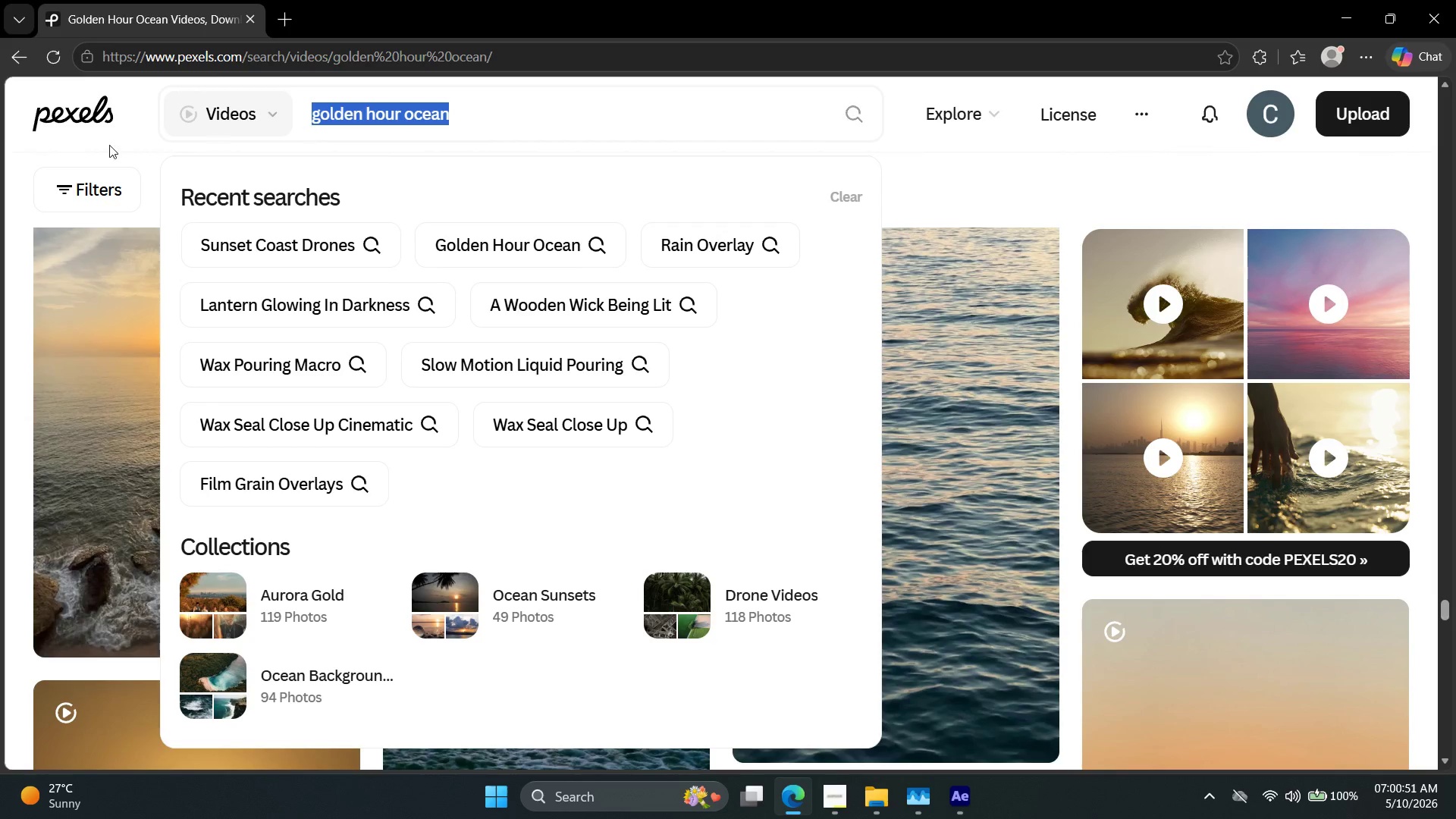 
left_click([95, 145])
 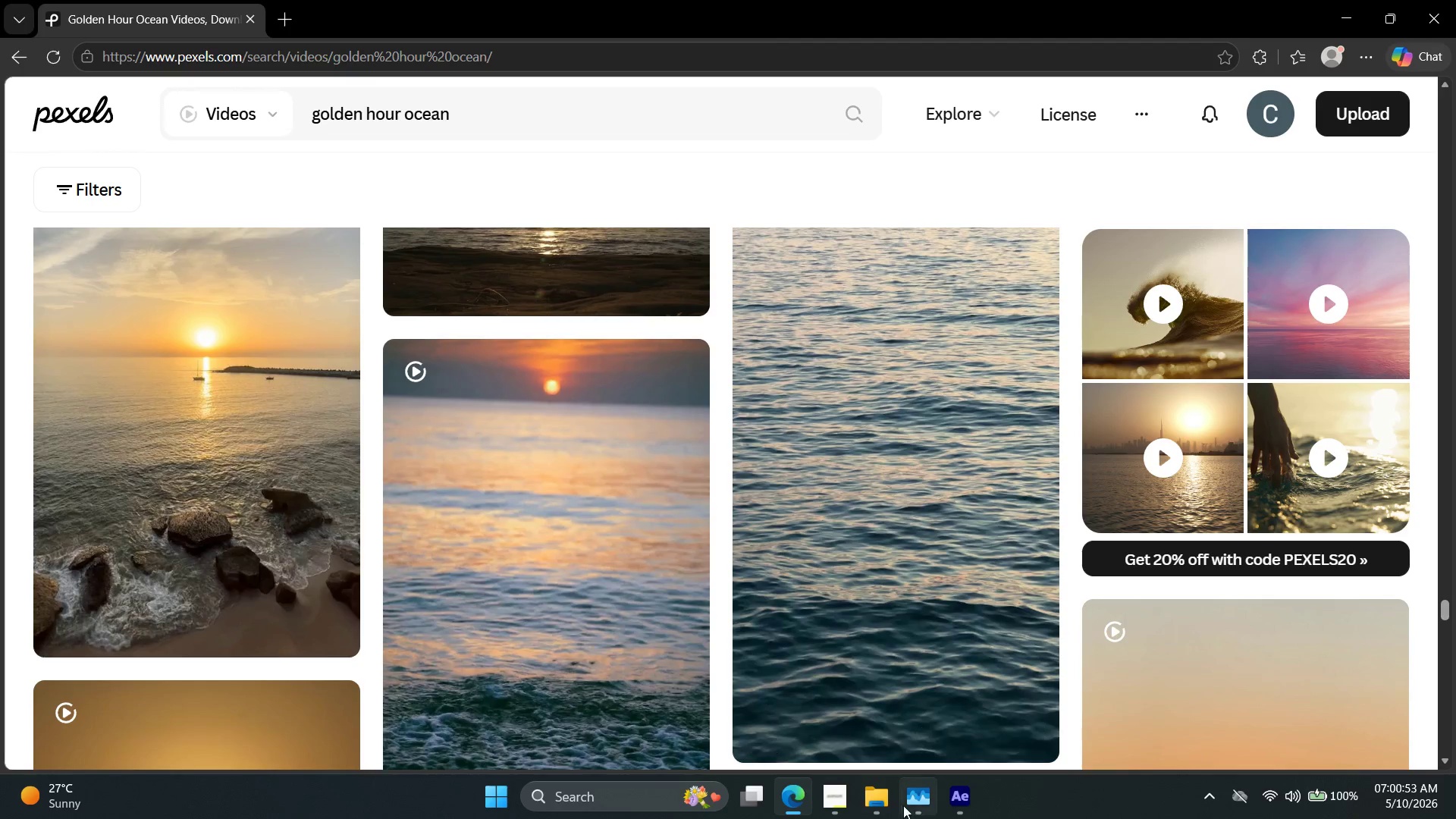 
left_click([848, 792])